 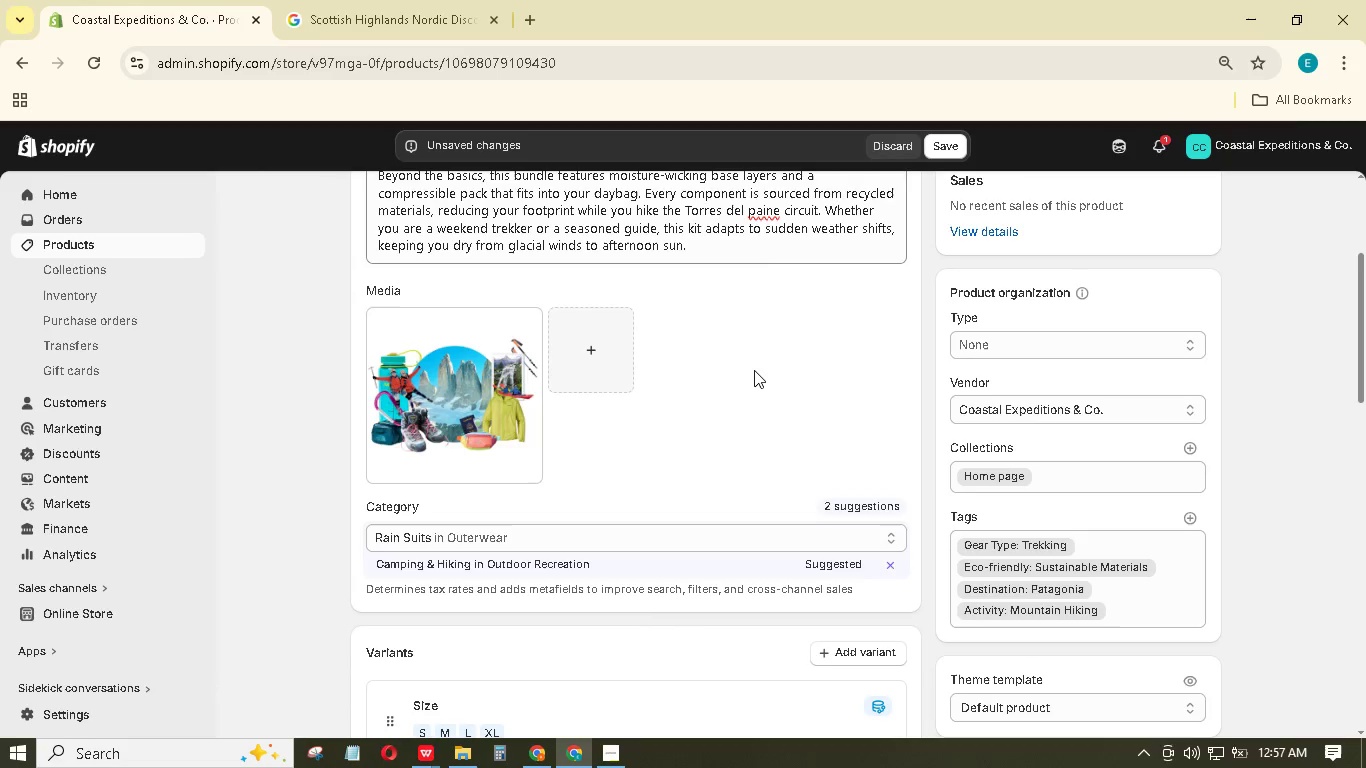 
scroll: coordinate [716, 396], scroll_direction: down, amount: 10.0
 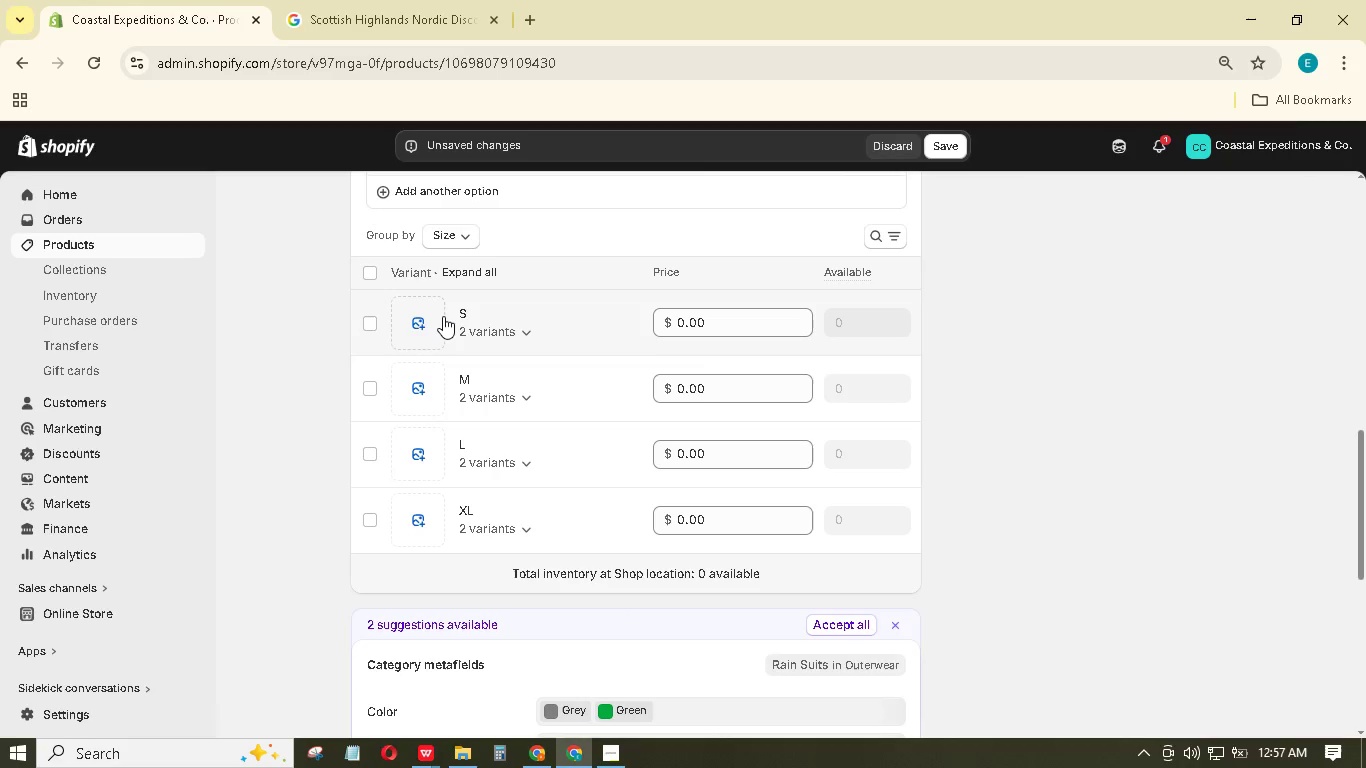 
scroll: coordinate [586, 334], scroll_direction: up, amount: 1.0
 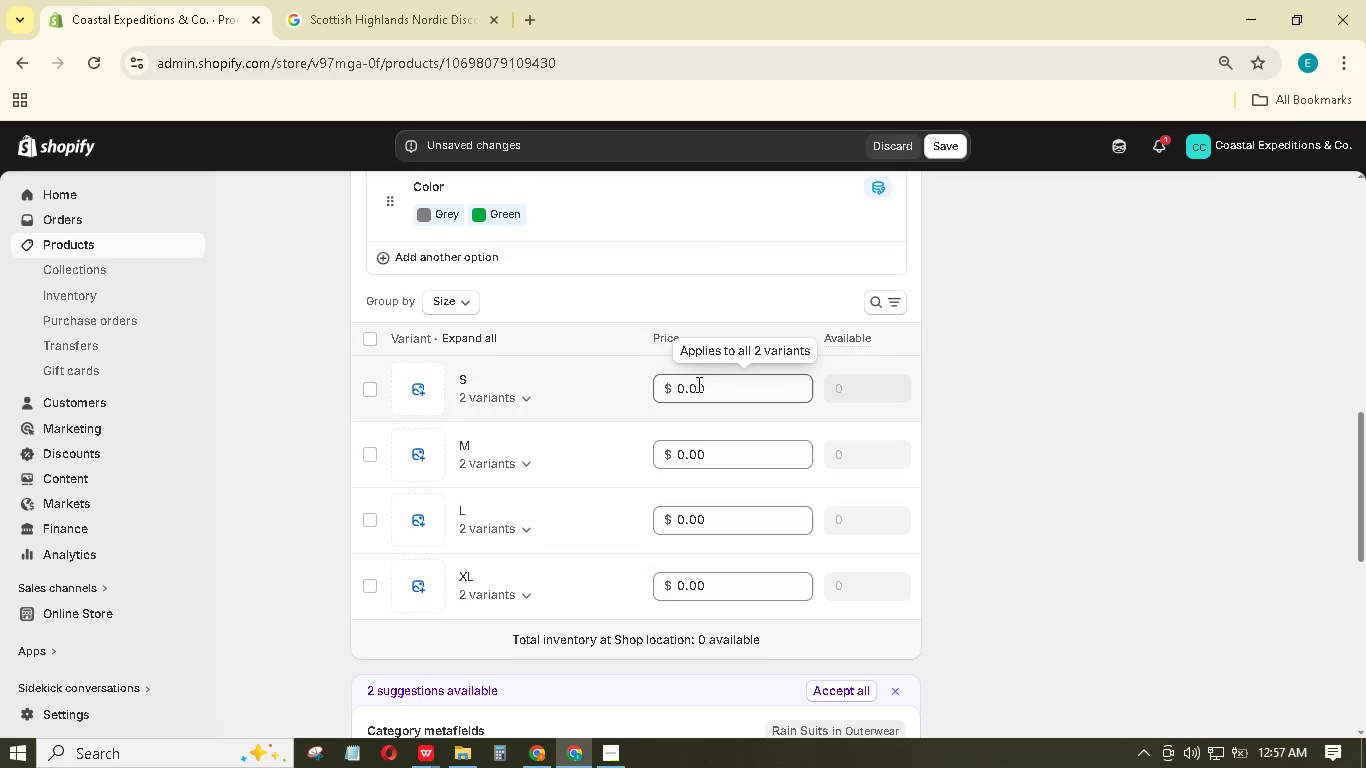 
left_click([719, 386])
 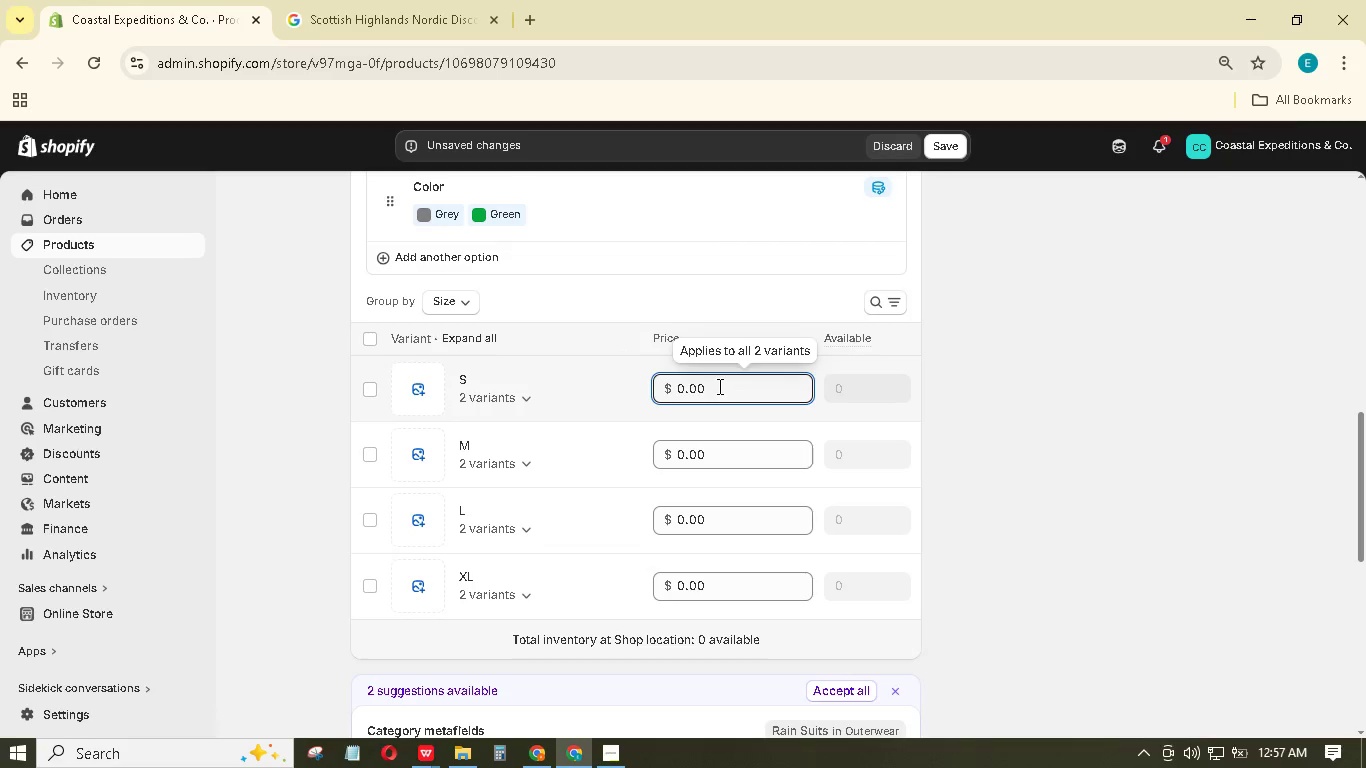 
left_click_drag(start_coordinate=[718, 386], to_coordinate=[643, 387])
 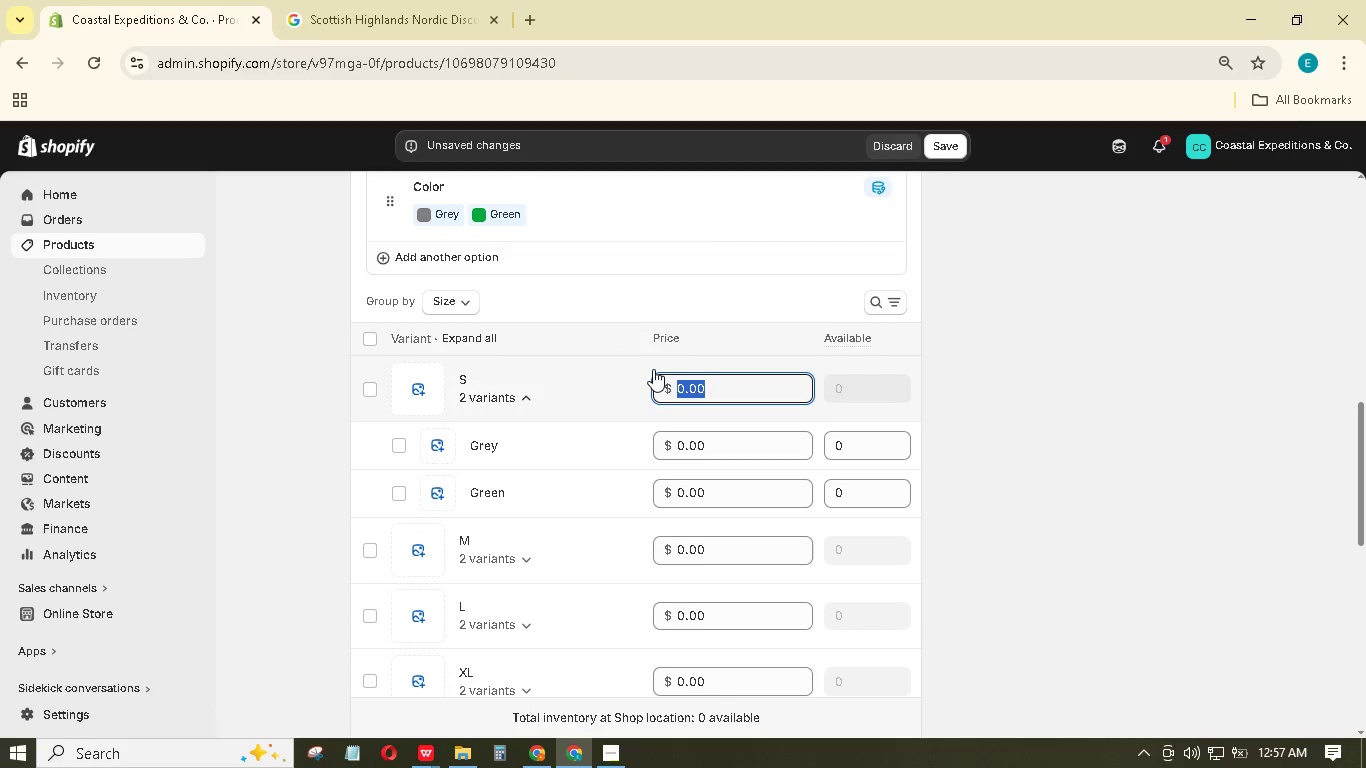 
key(Numpad2)
 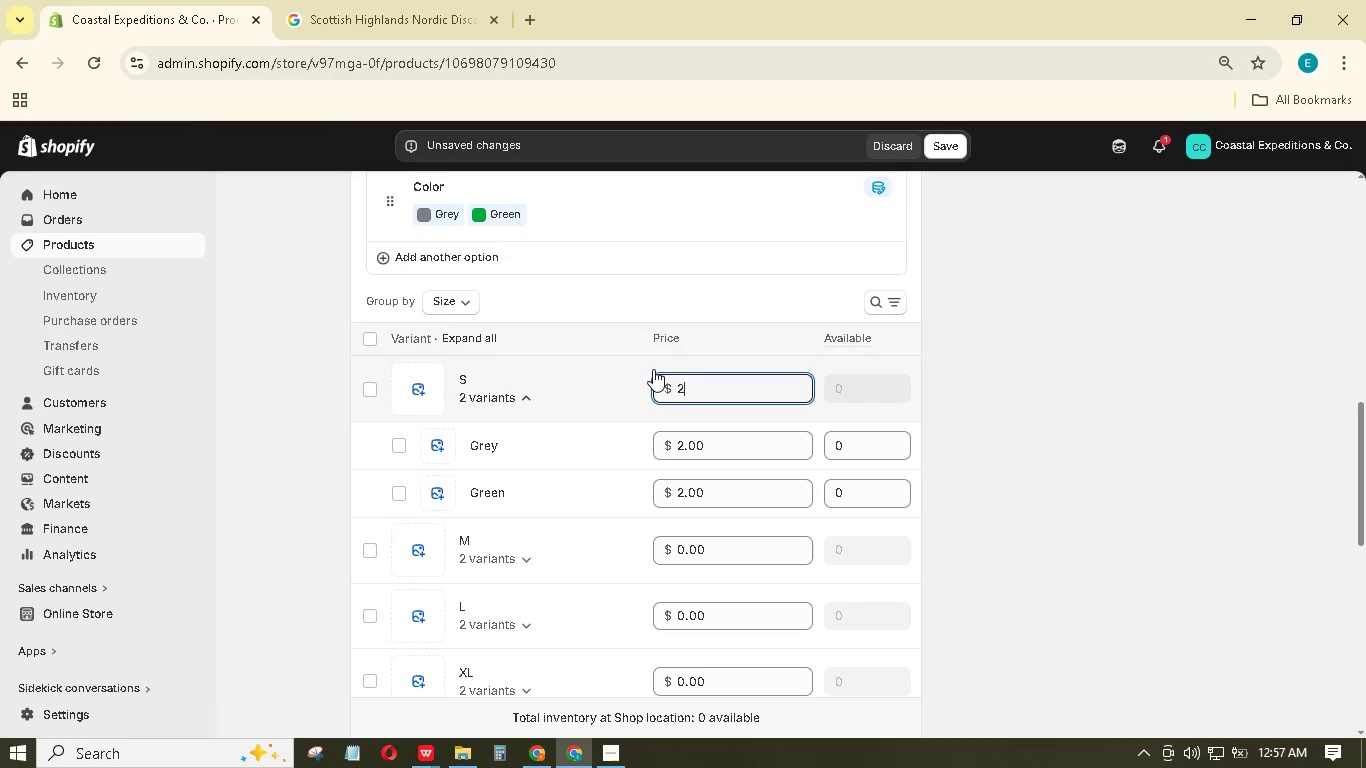 
key(Numpad9)
 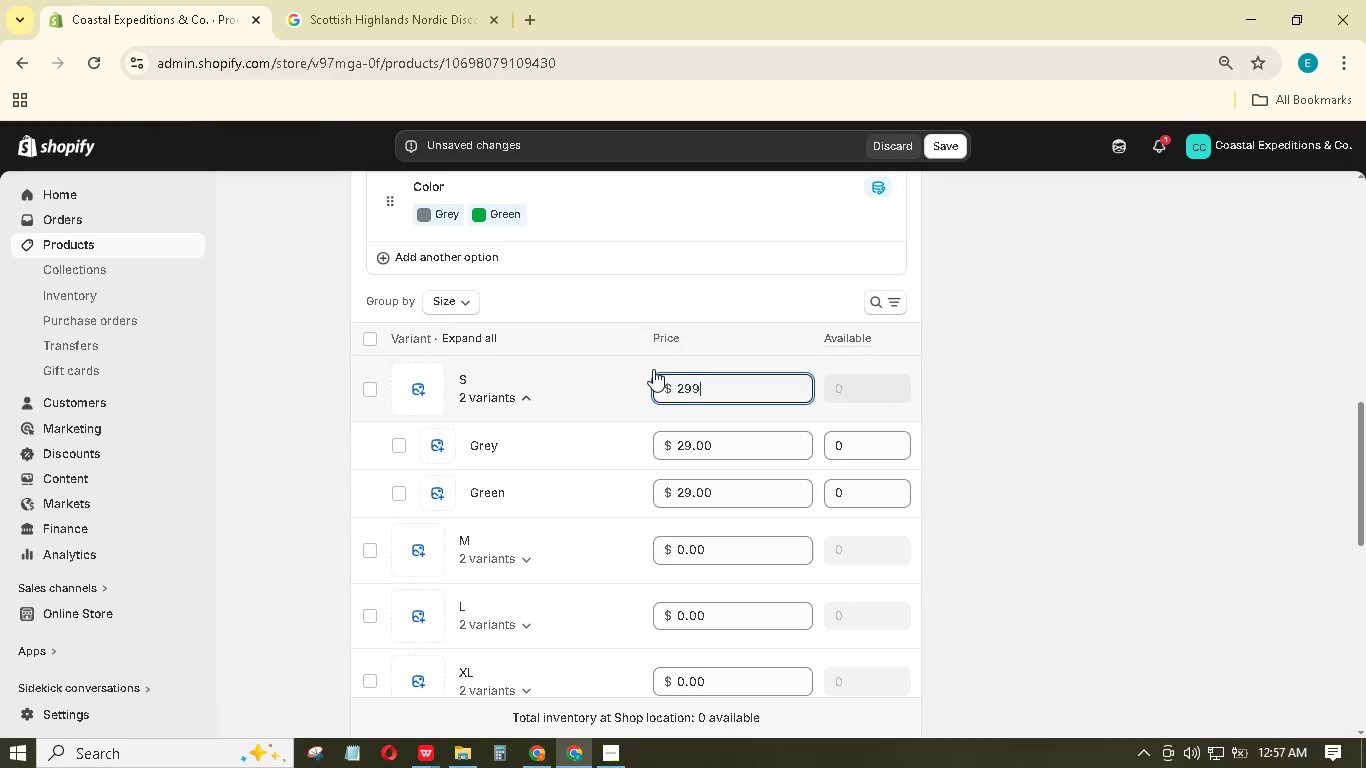 
key(Numpad9)
 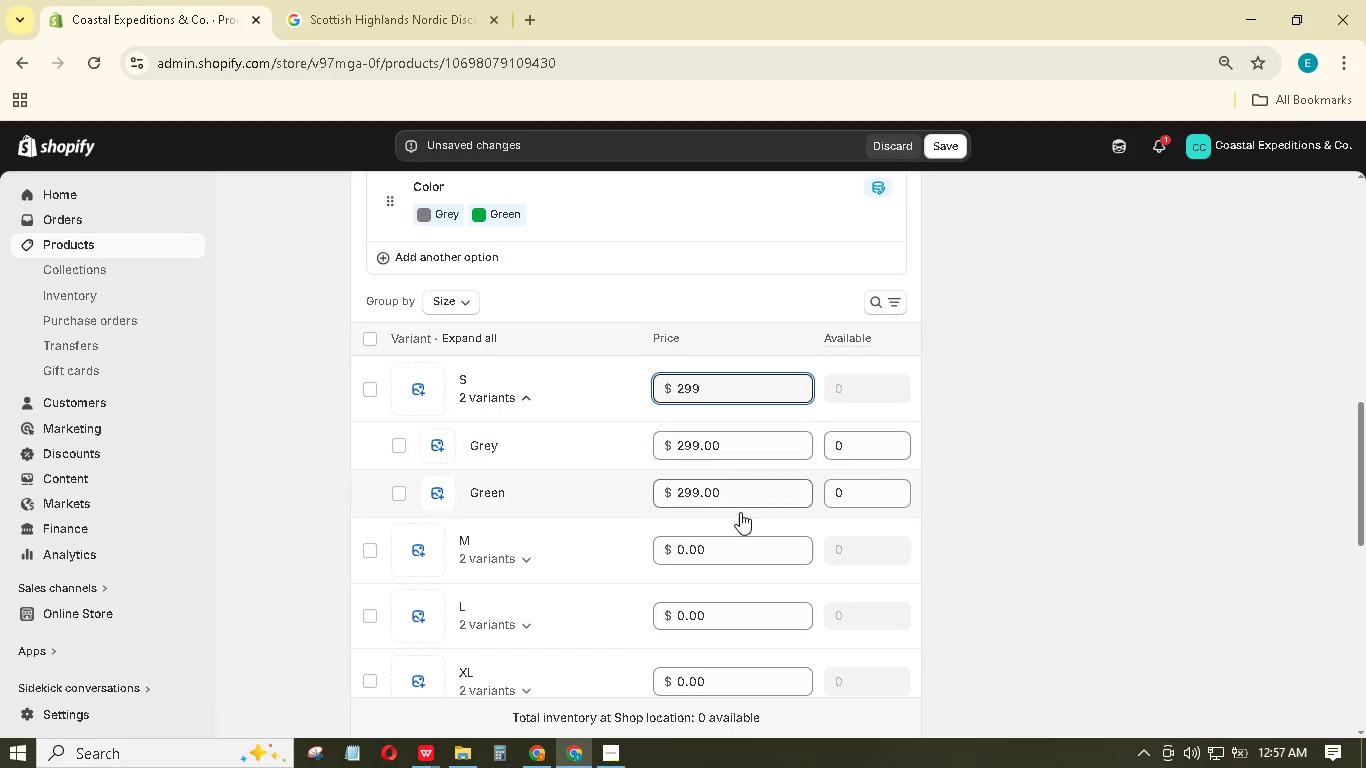 
left_click([740, 547])
 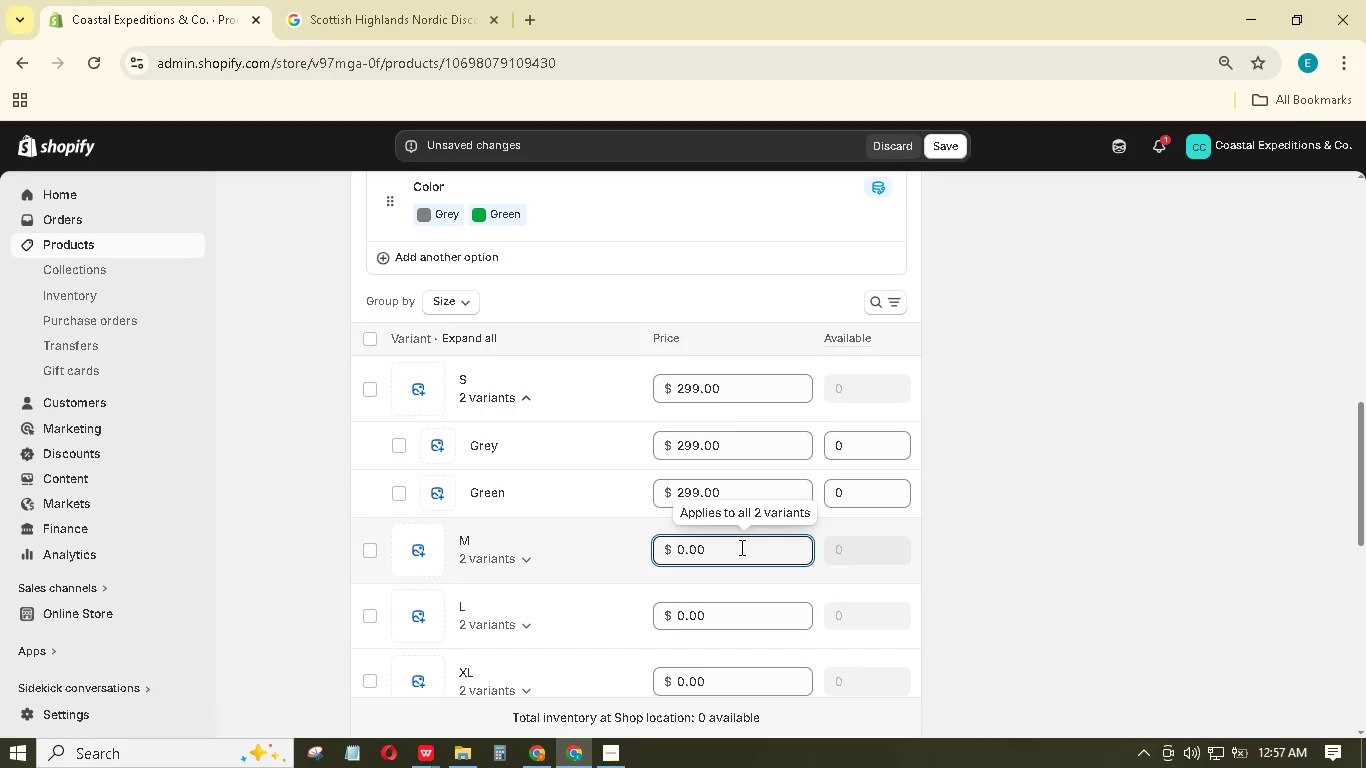 
left_click_drag(start_coordinate=[740, 547], to_coordinate=[667, 537])
 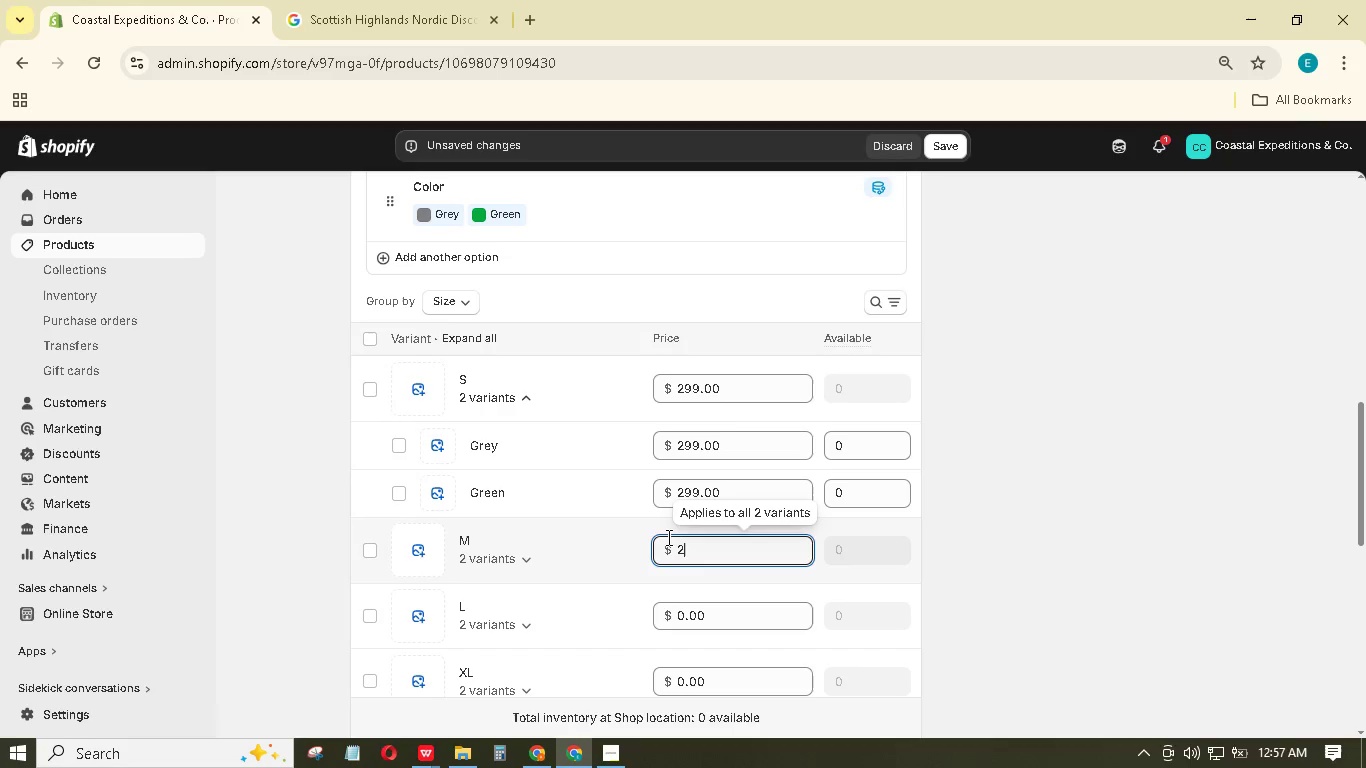 
key(Numpad2)
 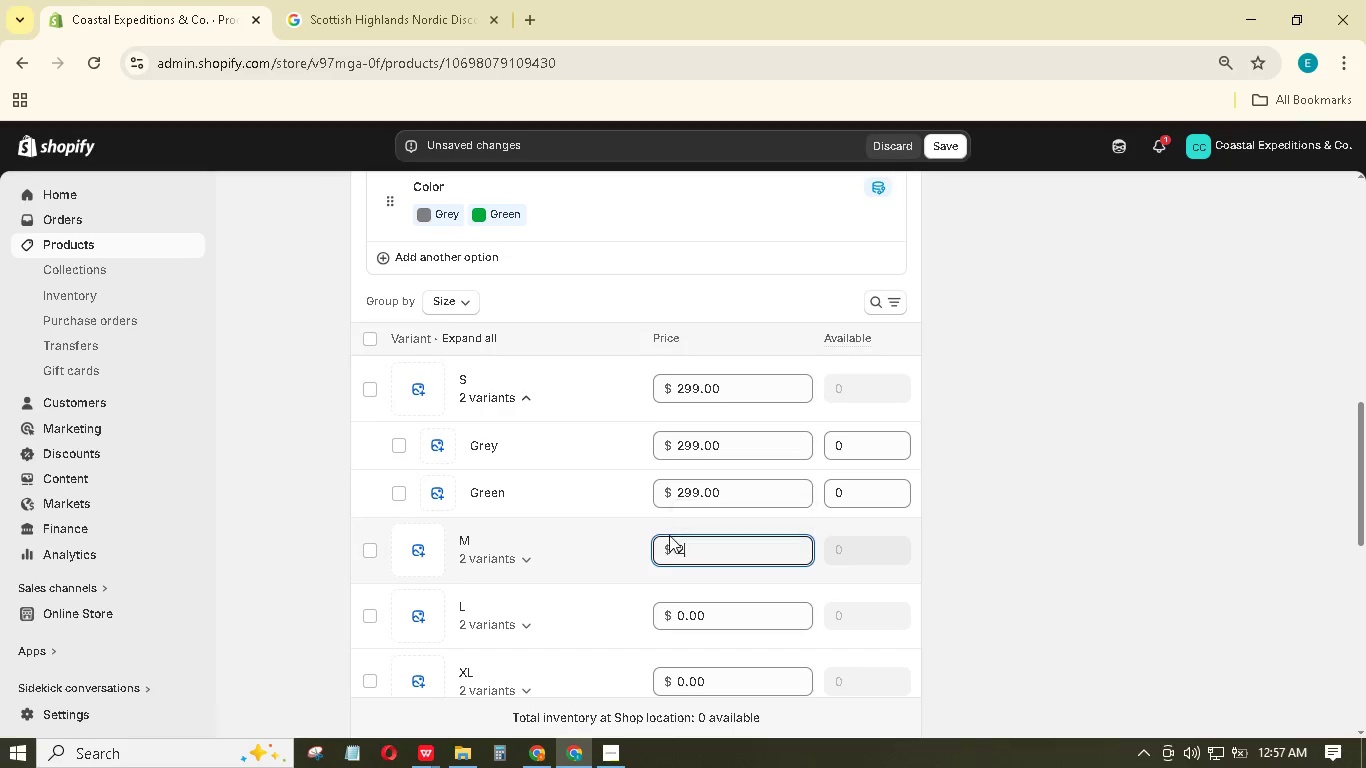 
key(Numpad9)
 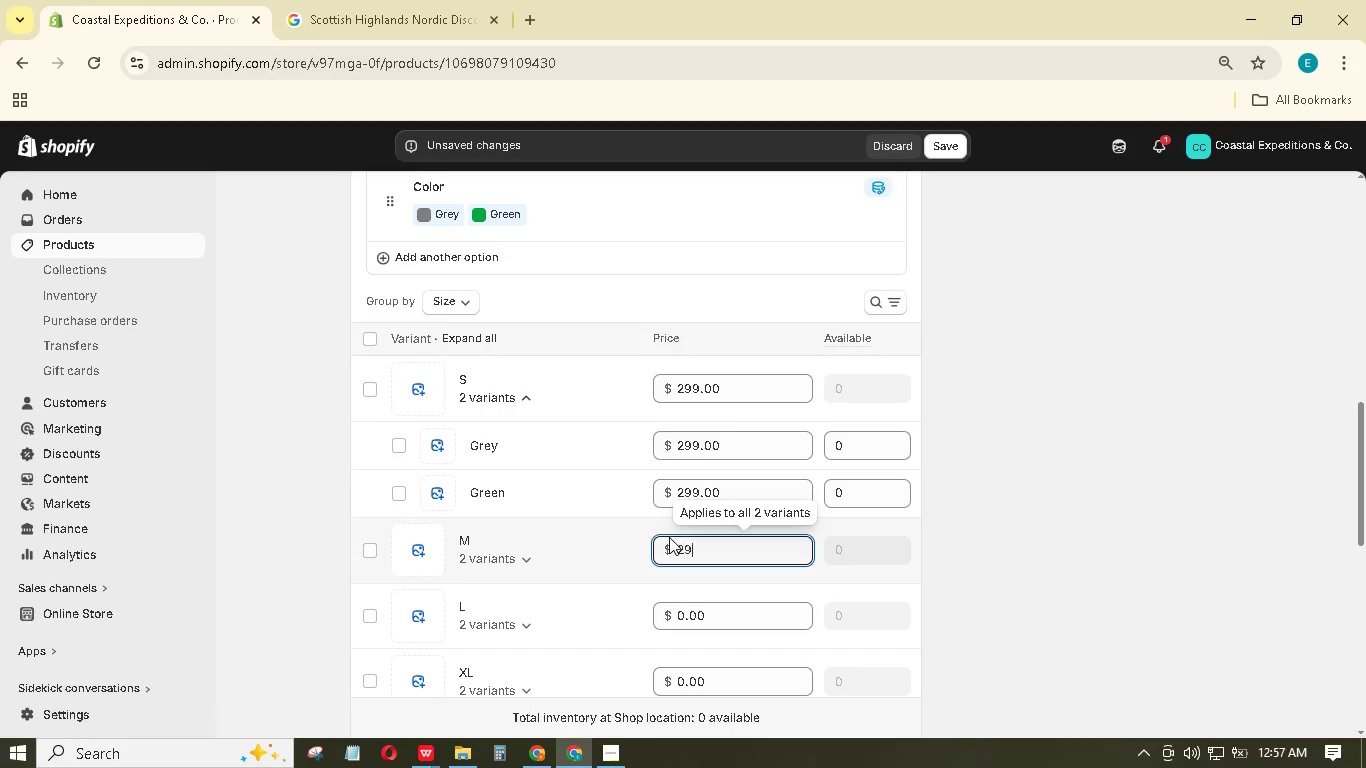 
key(Numpad9)
 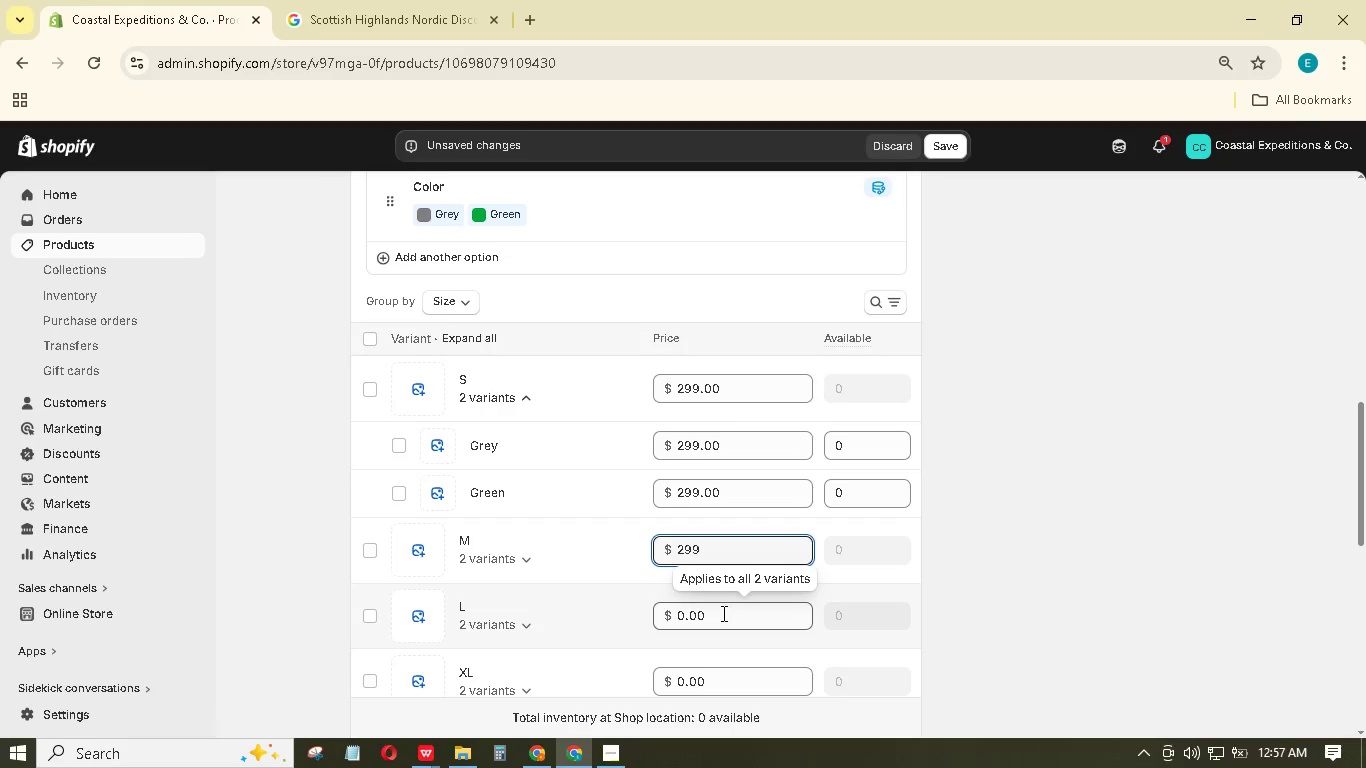 
left_click_drag(start_coordinate=[722, 613], to_coordinate=[677, 596])
 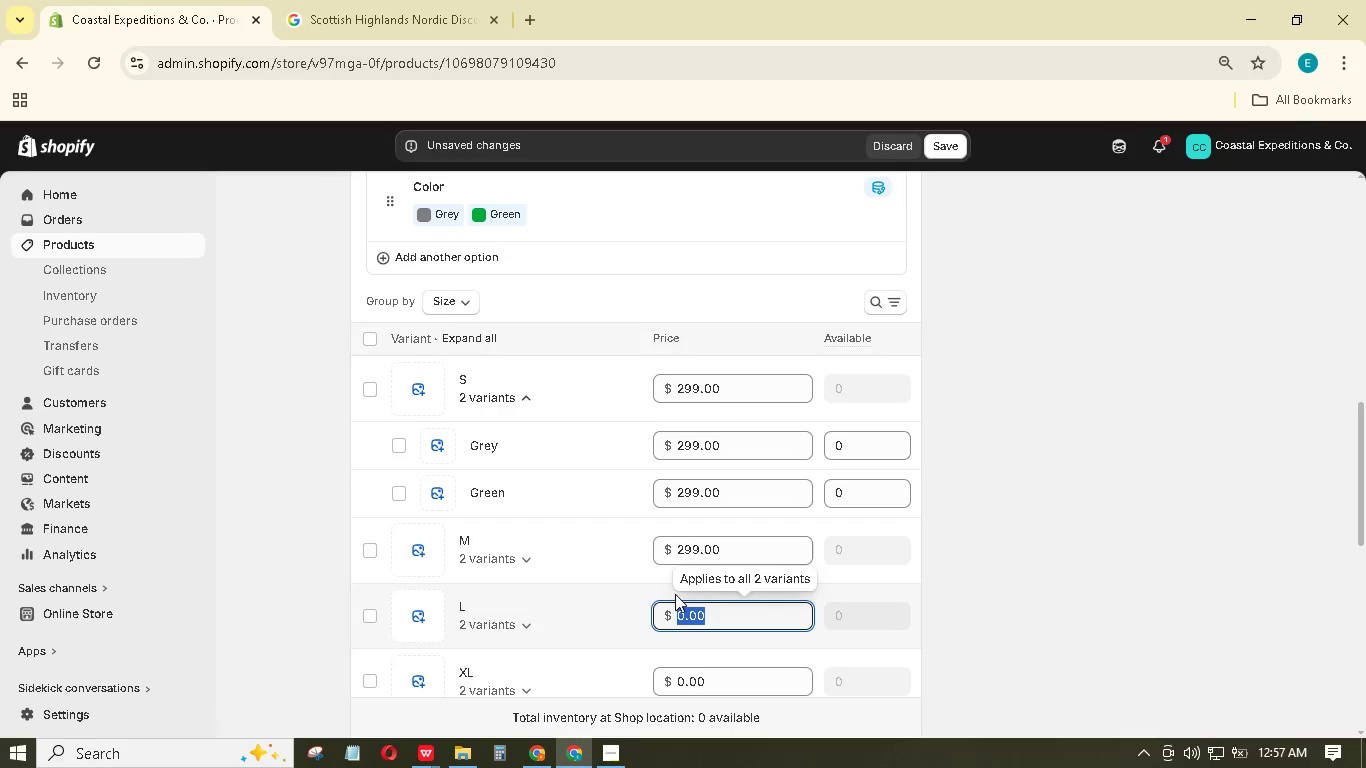 
key(Numpad2)
 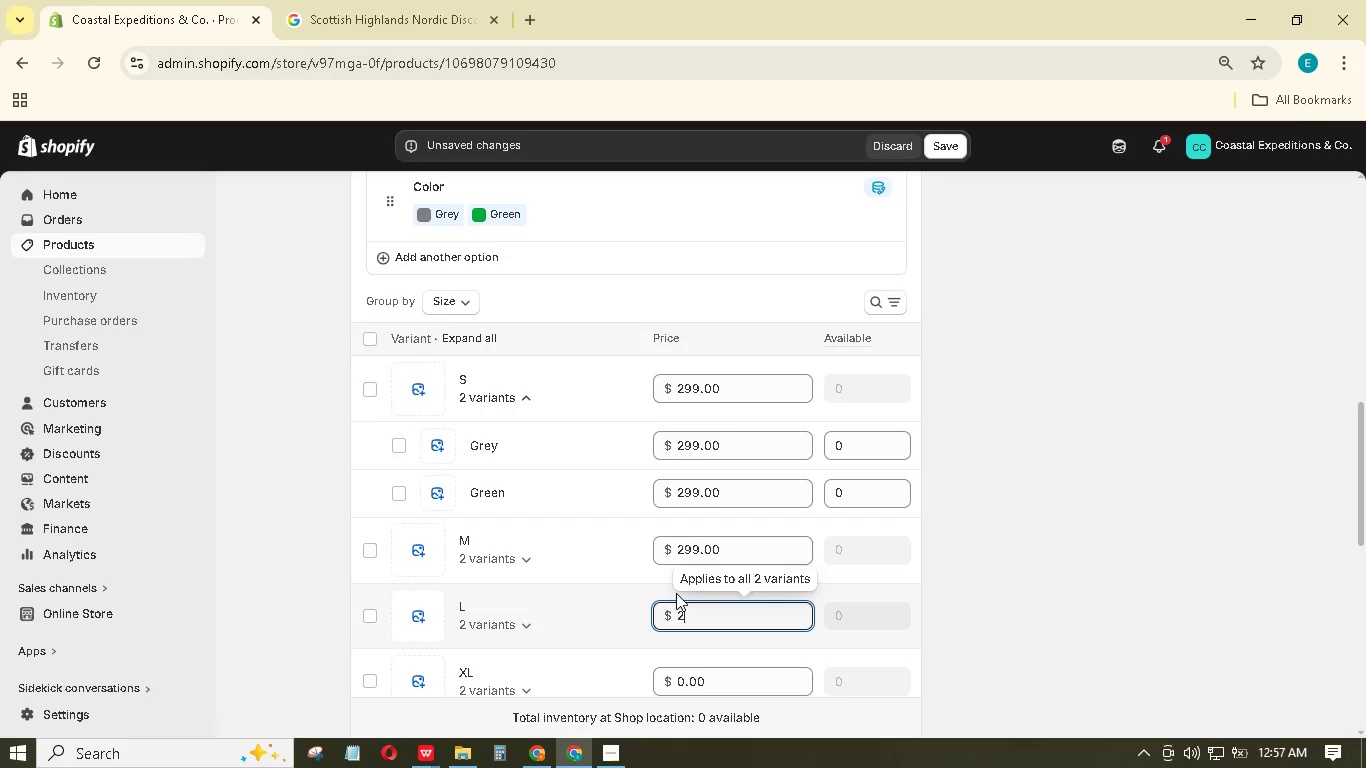 
key(Numpad9)
 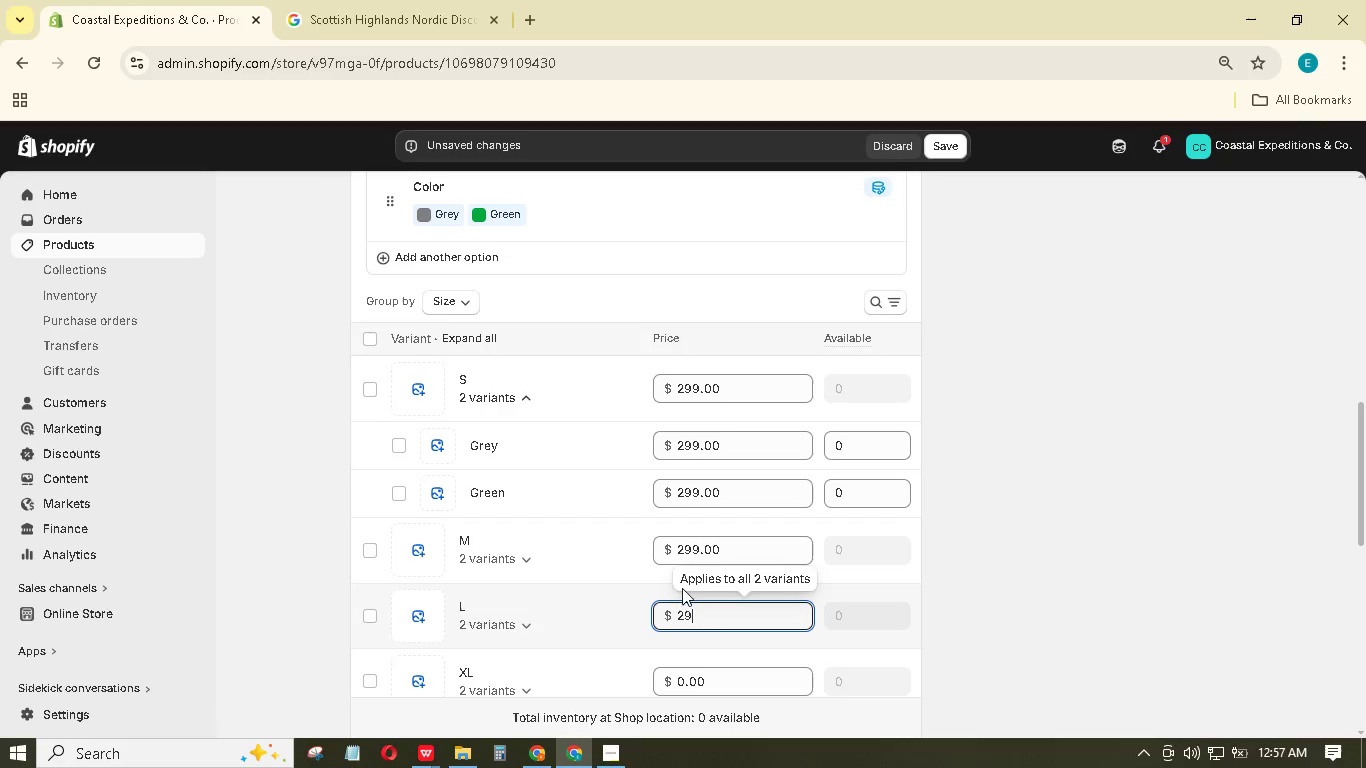 
key(Numpad9)
 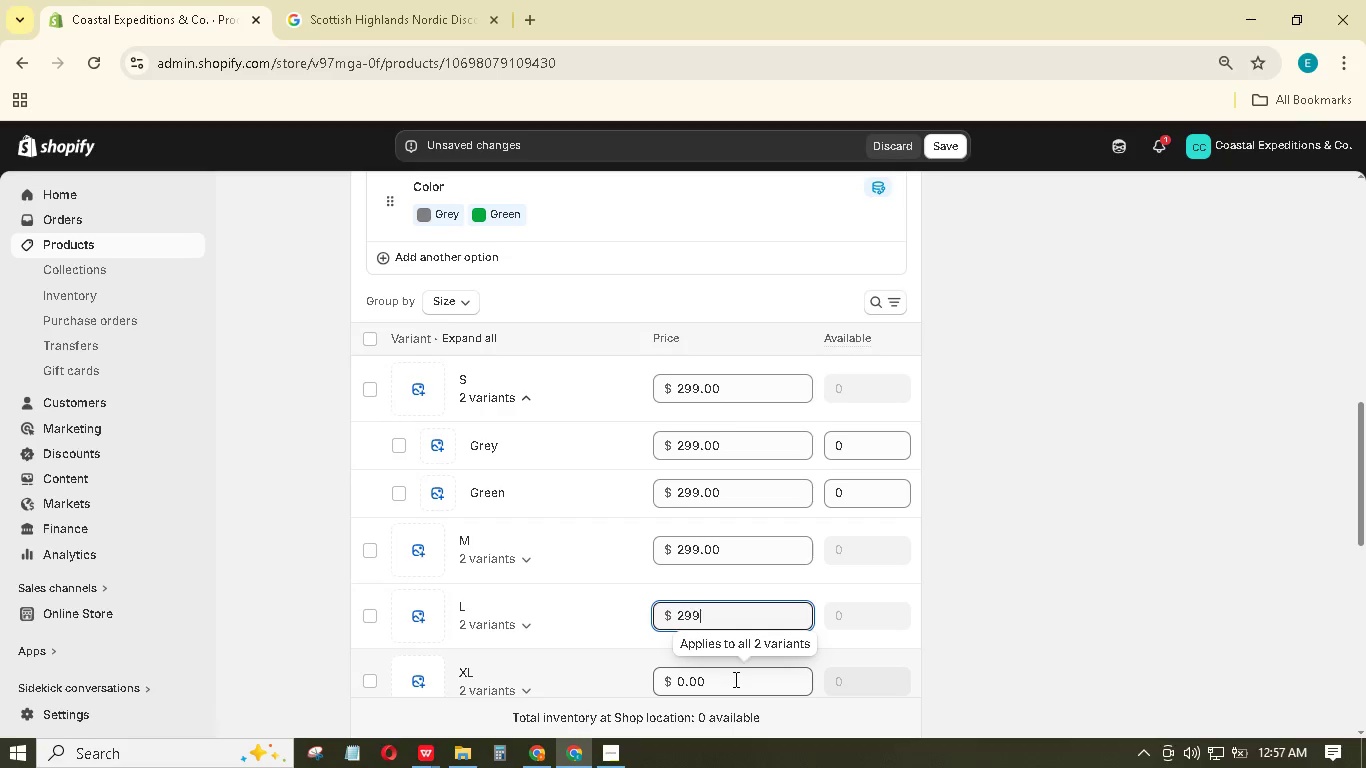 
left_click_drag(start_coordinate=[737, 683], to_coordinate=[667, 671])
 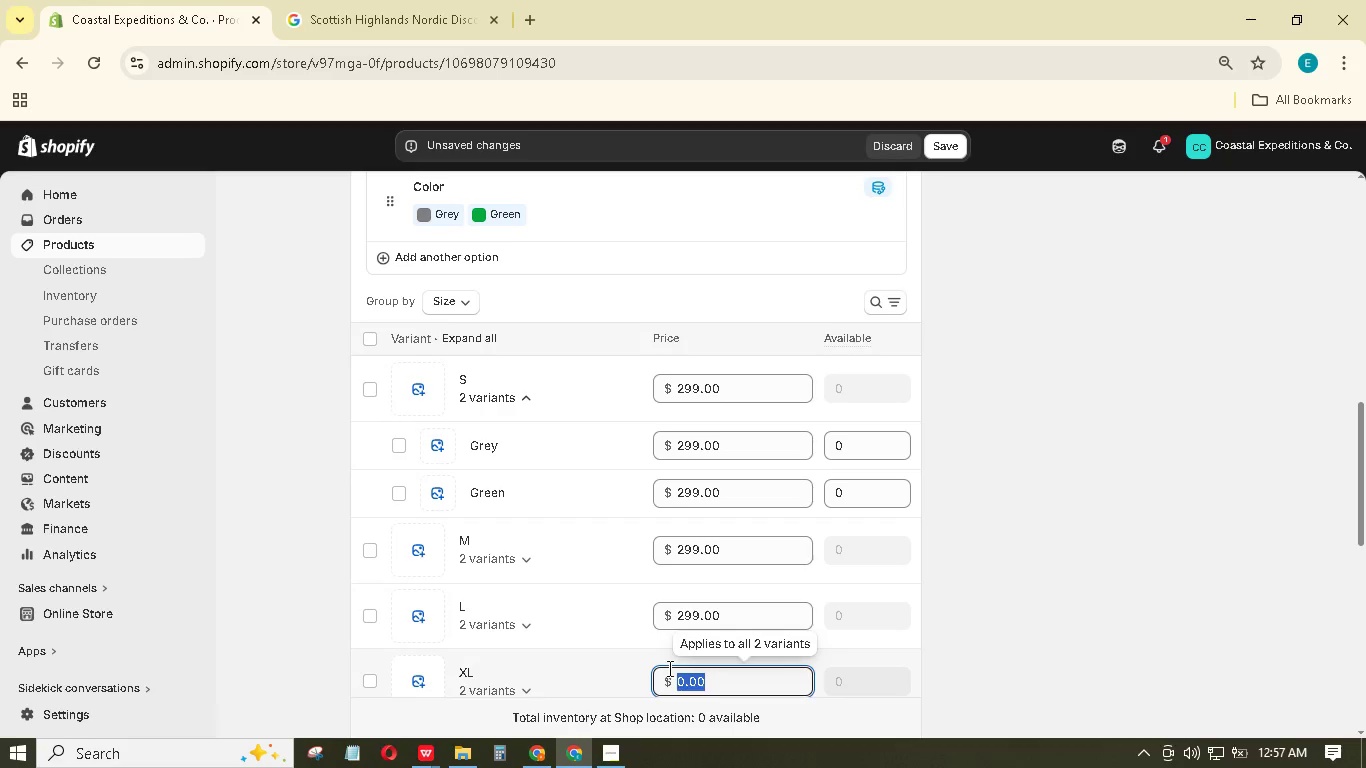 
key(Numpad2)
 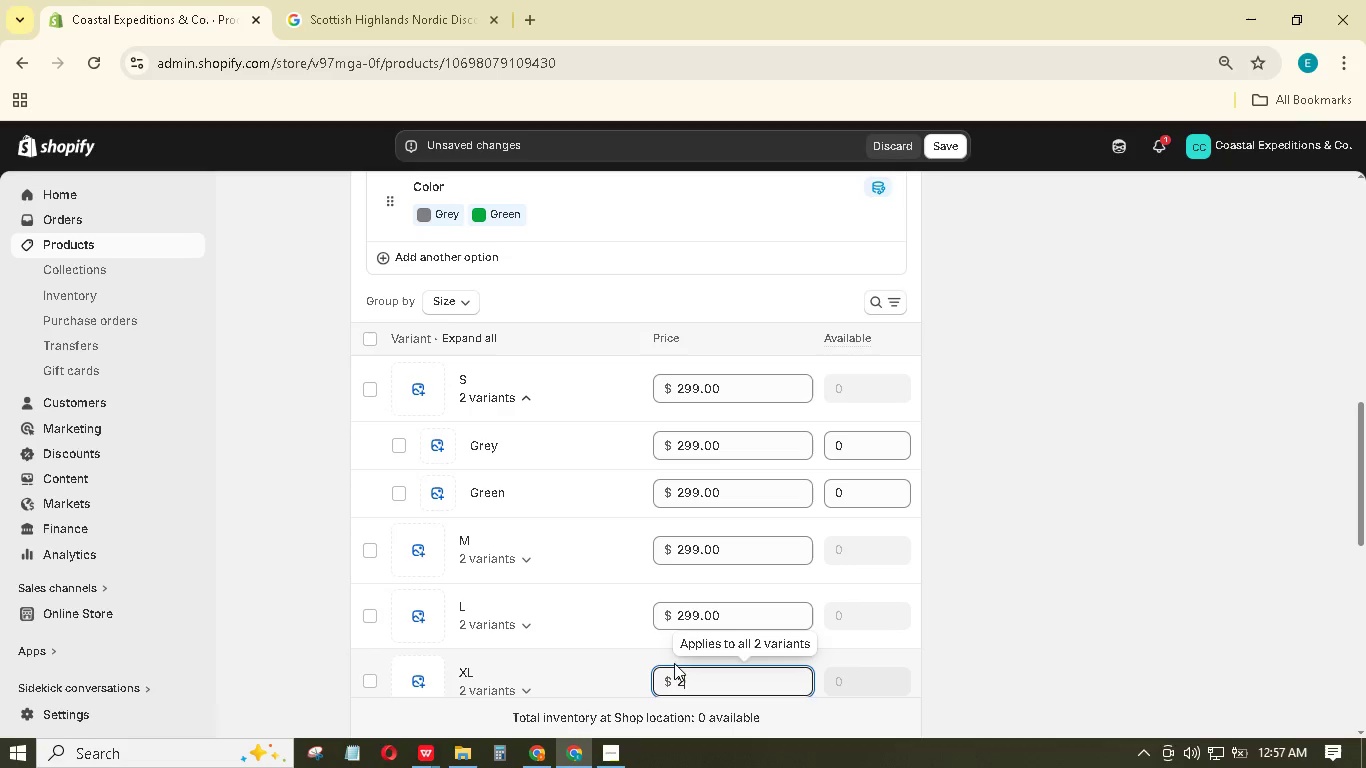 
key(Numpad9)
 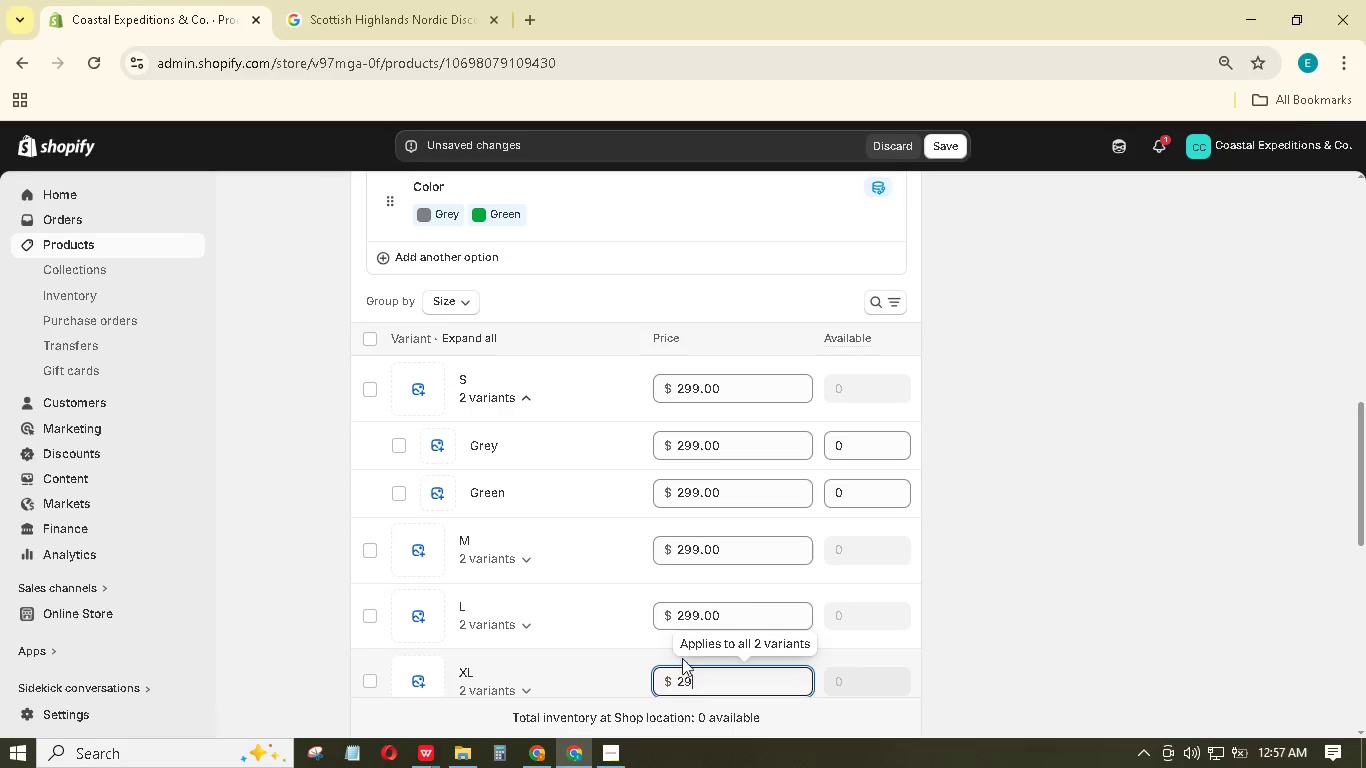 
key(Numpad9)
 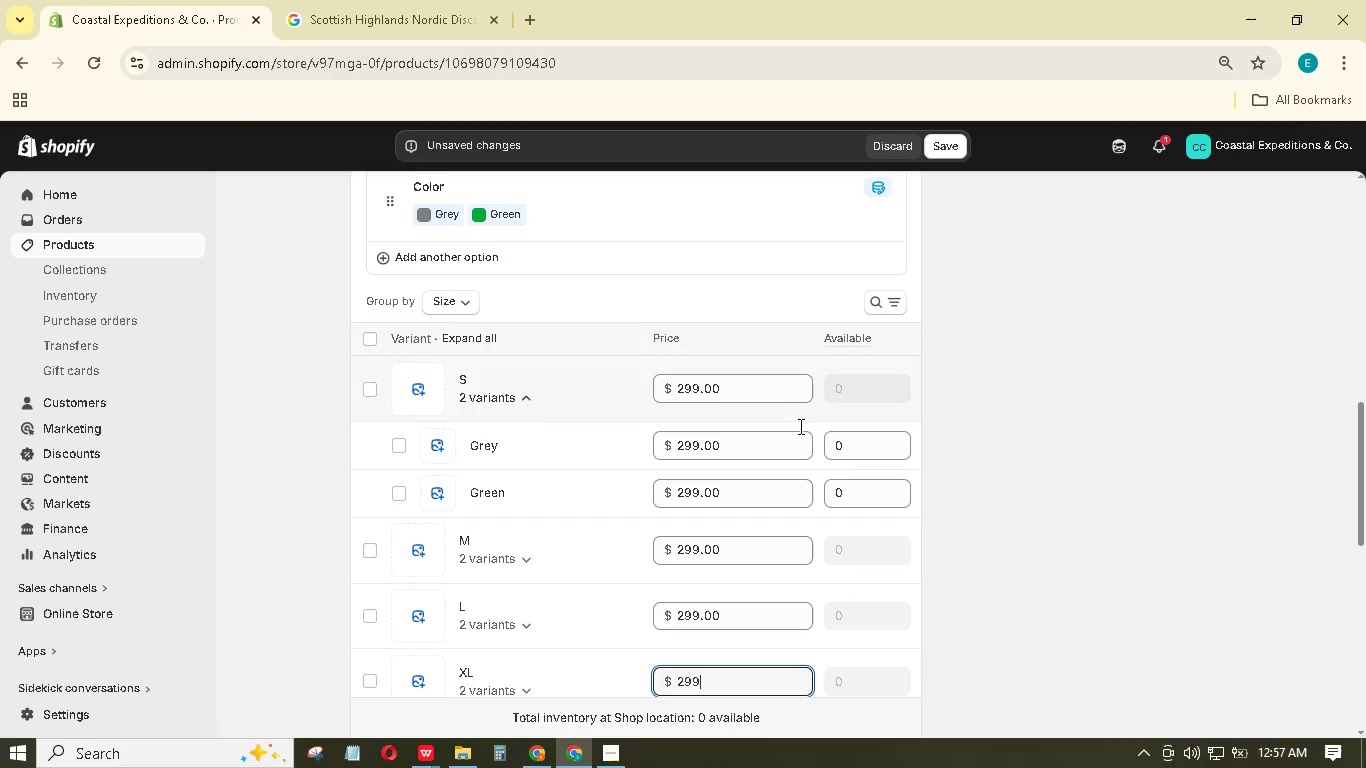 
left_click([857, 435])
 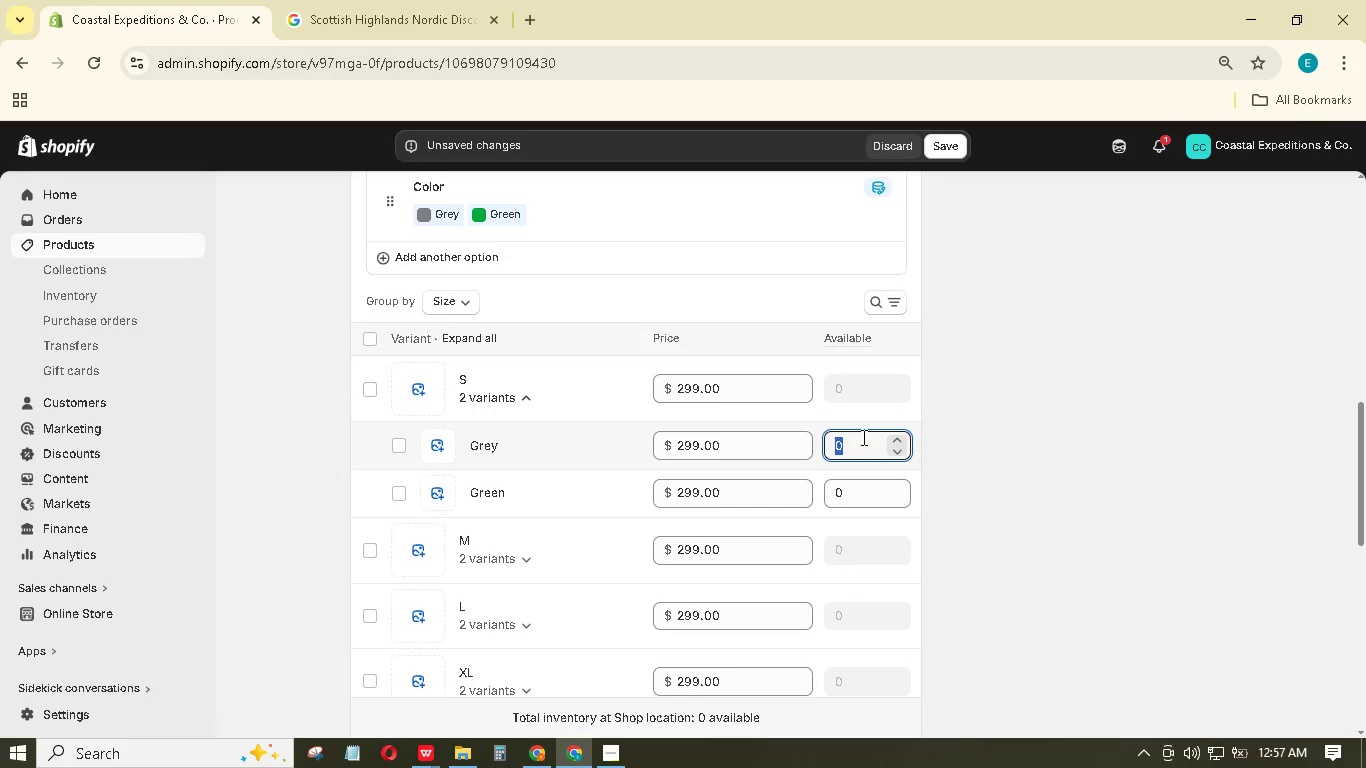 
key(Numpad1)
 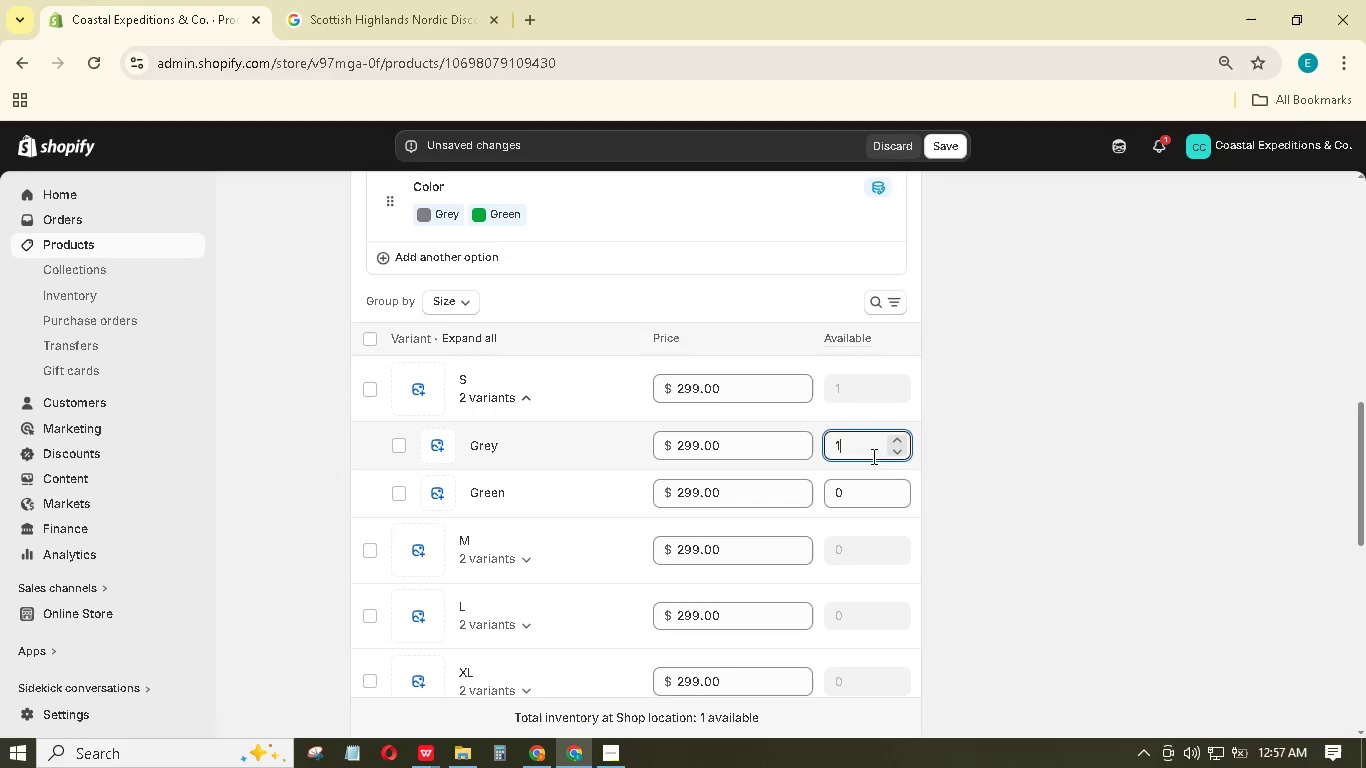 
key(Numpad0)
 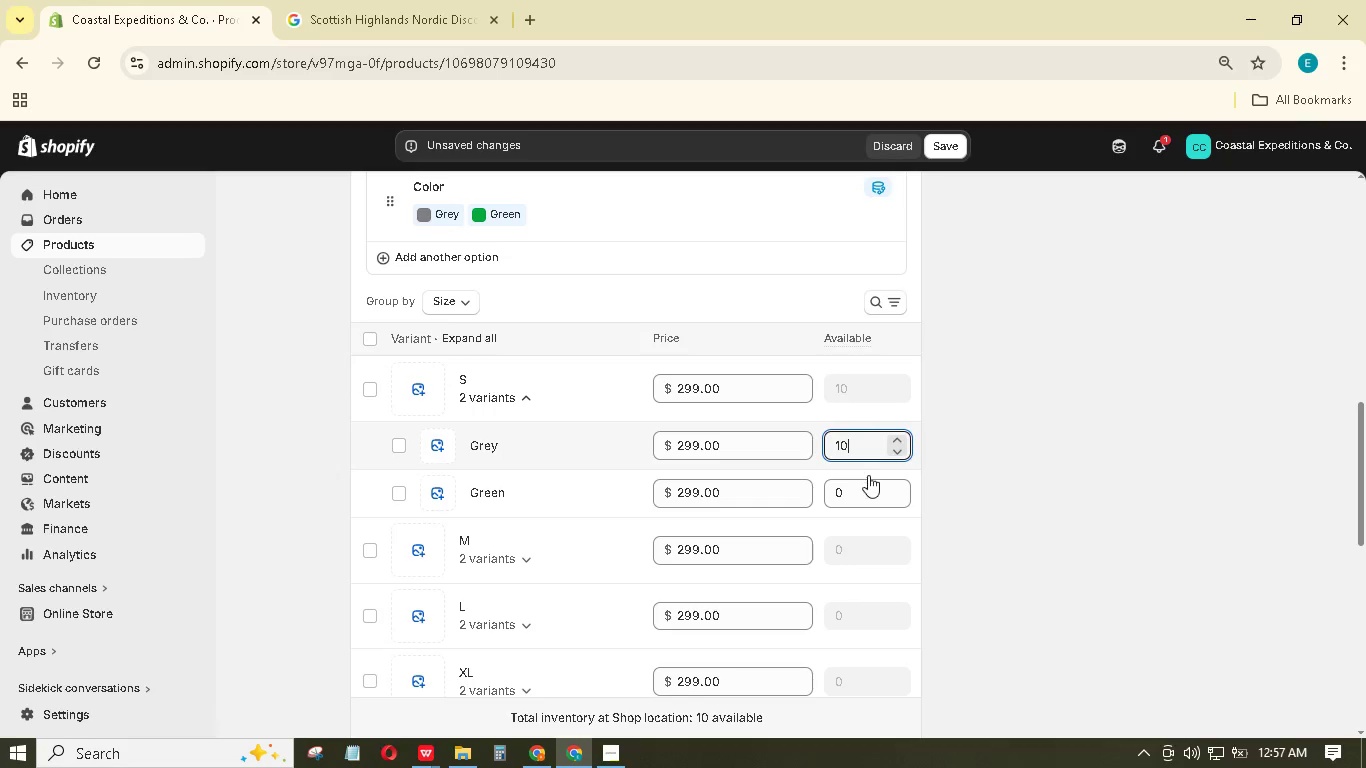 
key(Numpad0)
 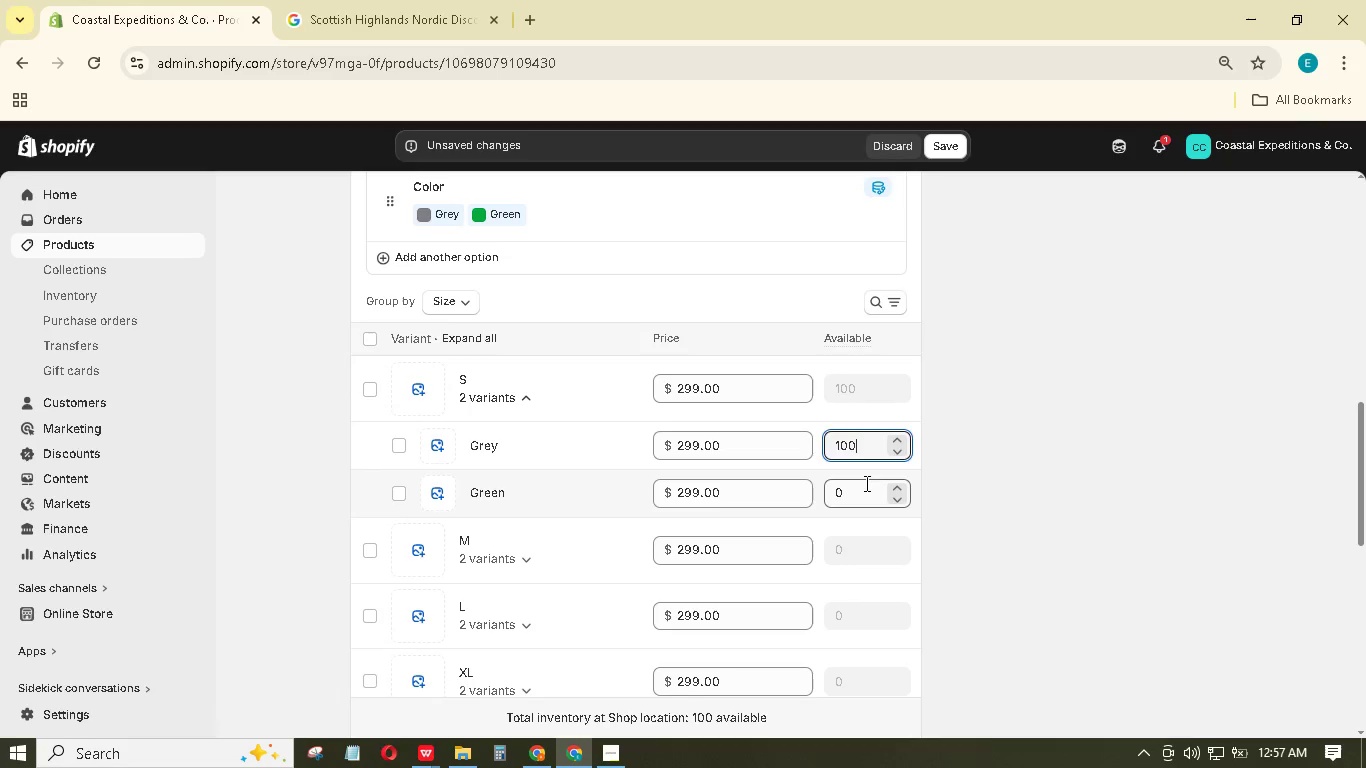 
left_click([865, 485])
 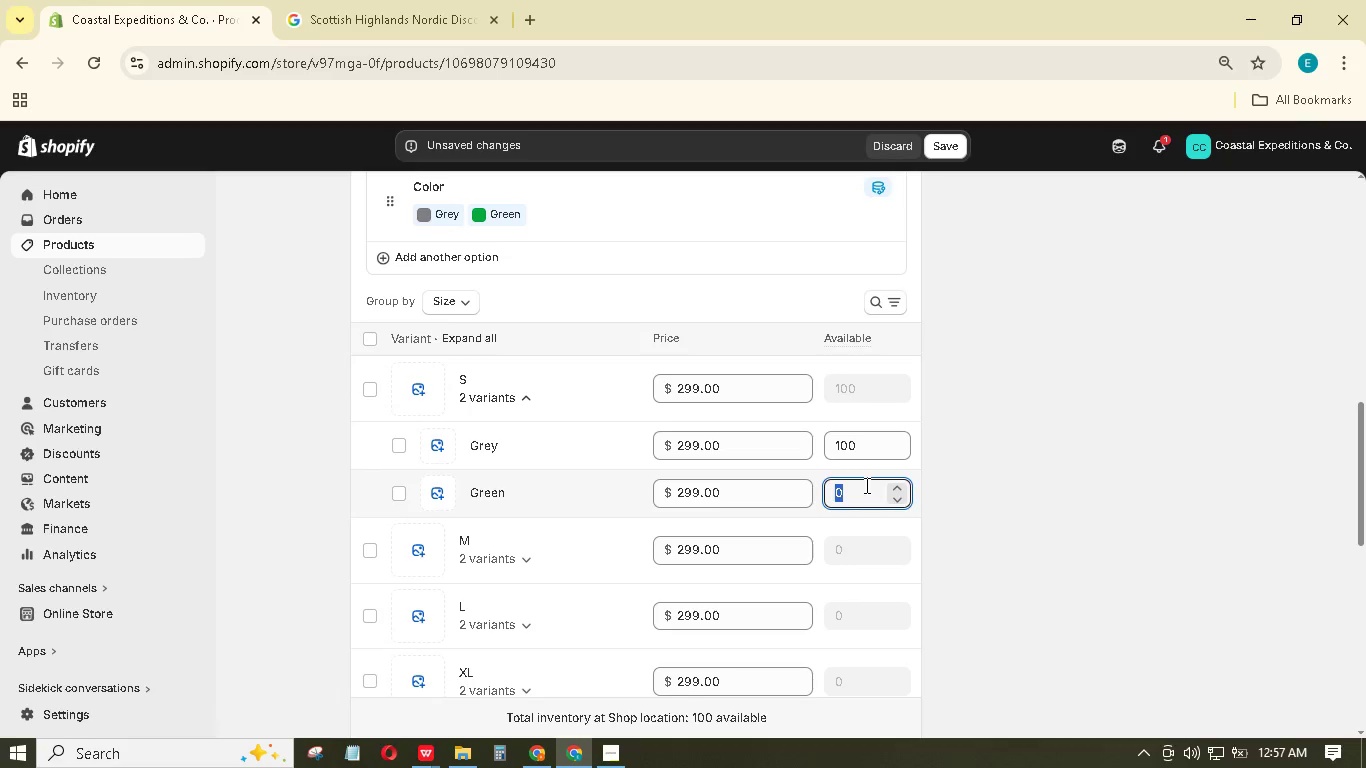 
key(Numpad1)
 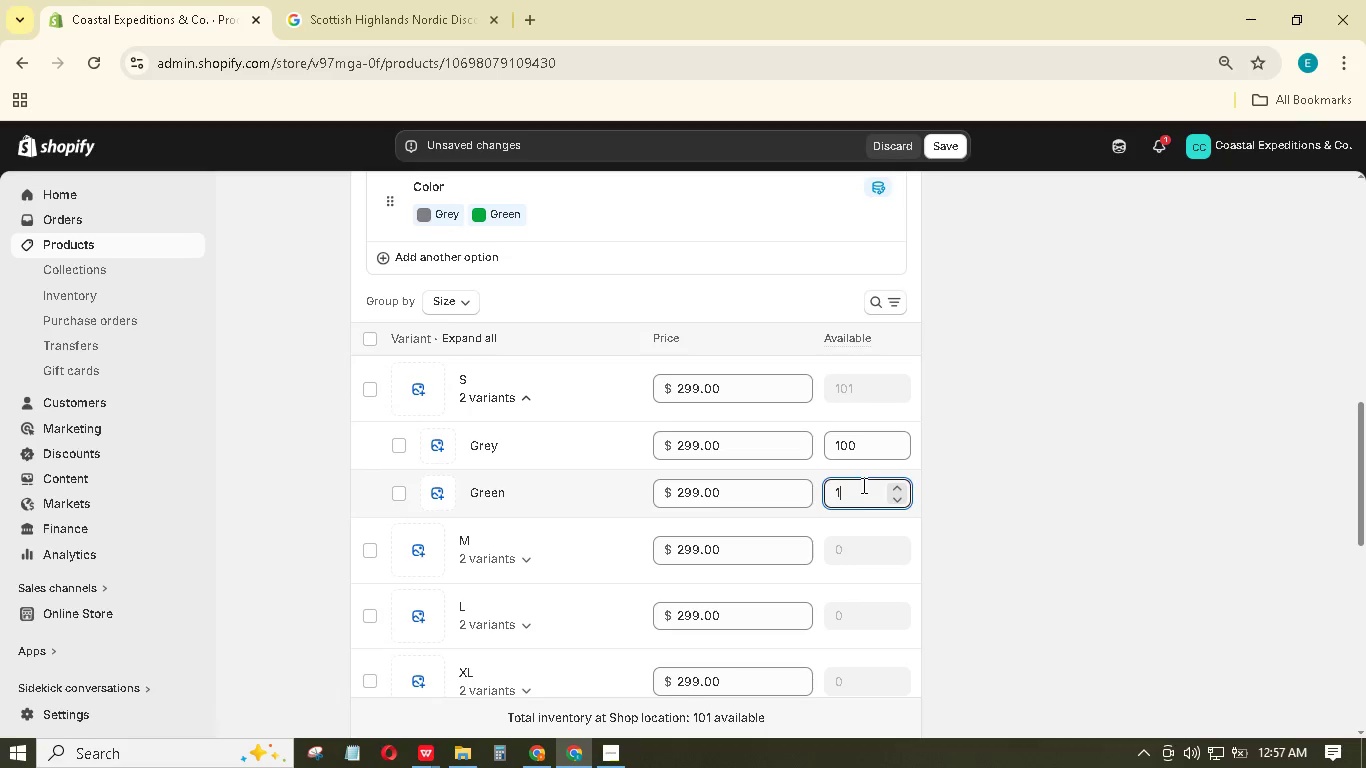 
key(Numpad0)
 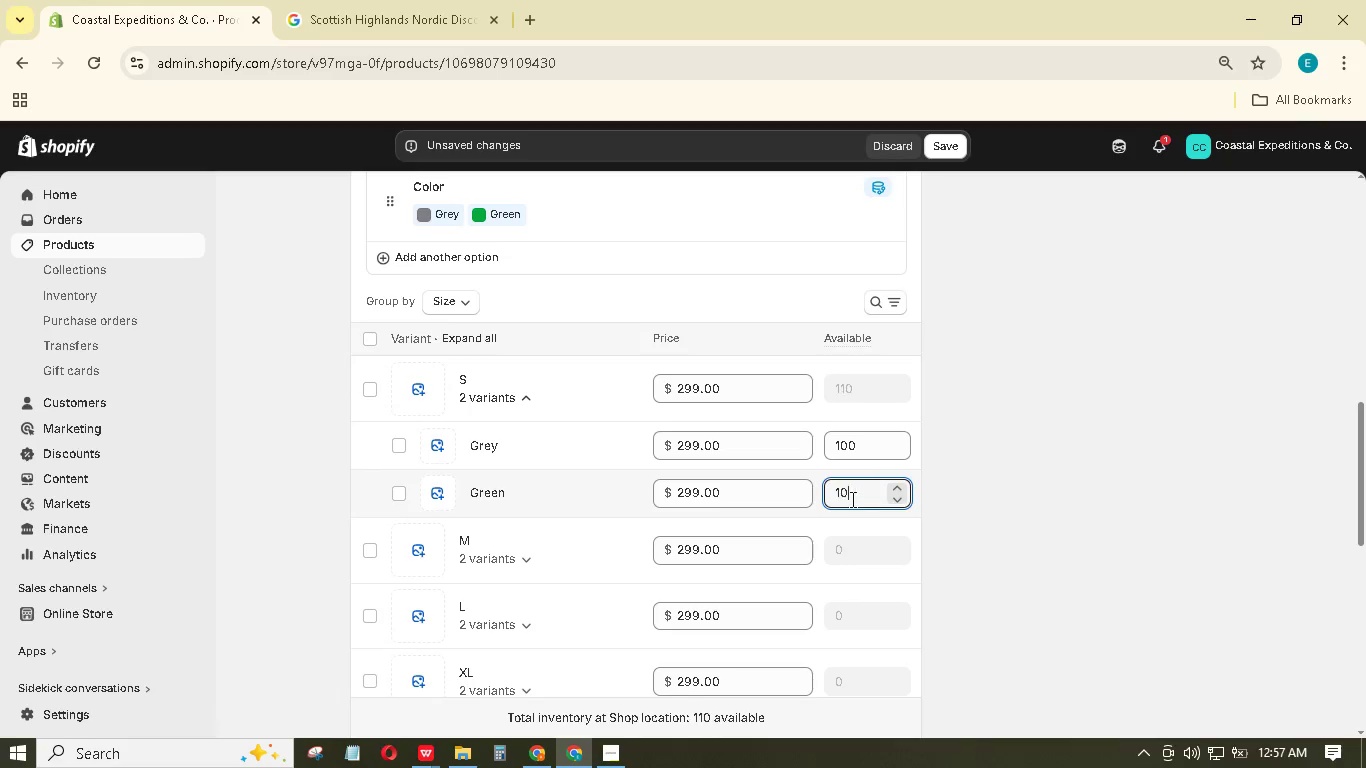 
key(Numpad0)
 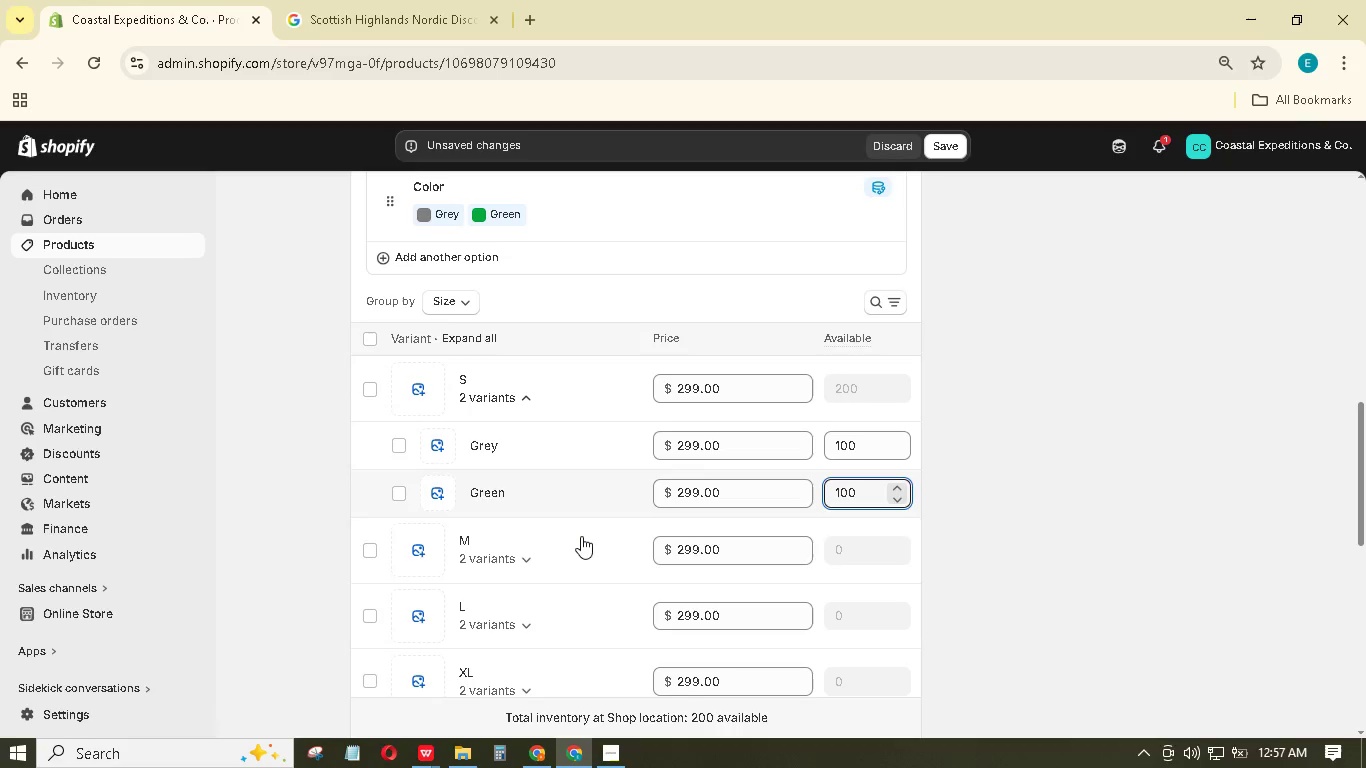 
left_click([577, 547])
 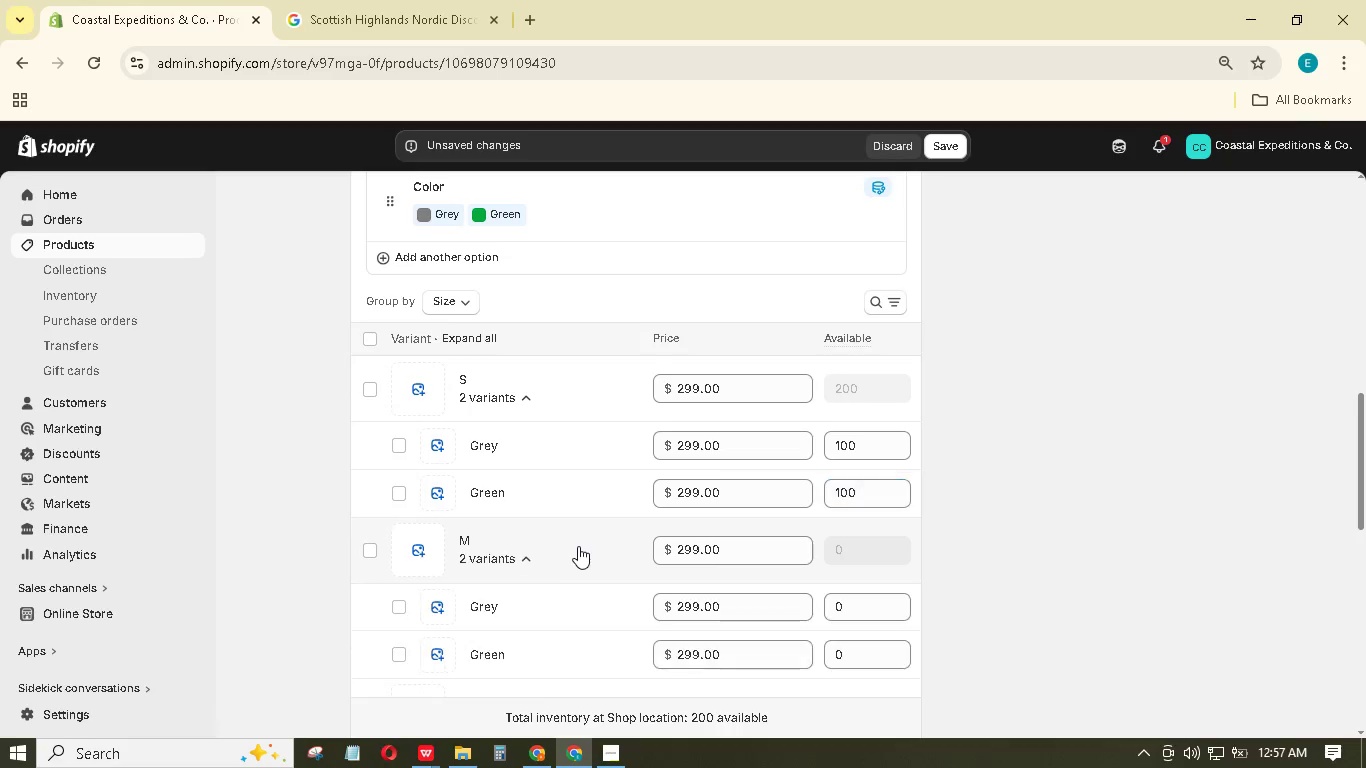 
scroll: coordinate [578, 546], scroll_direction: down, amount: 2.0
 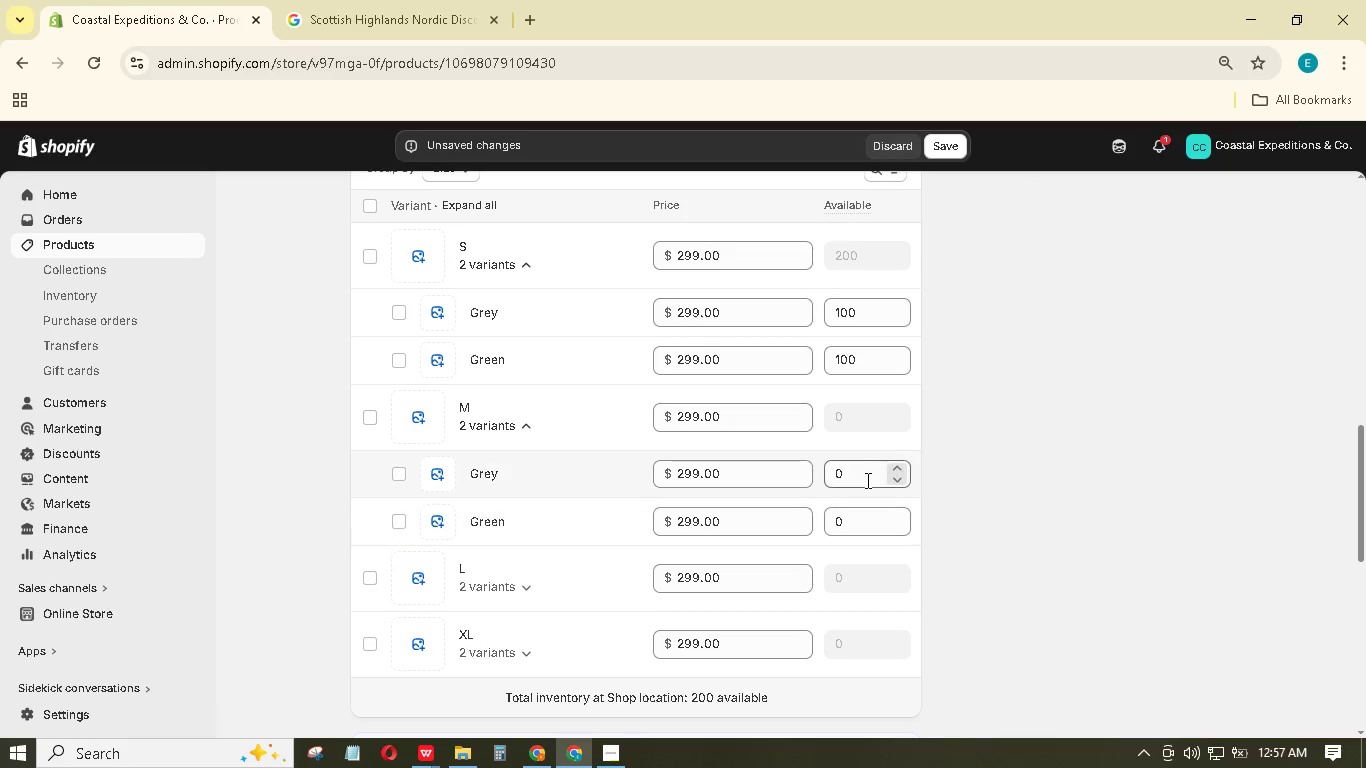 
left_click([864, 473])
 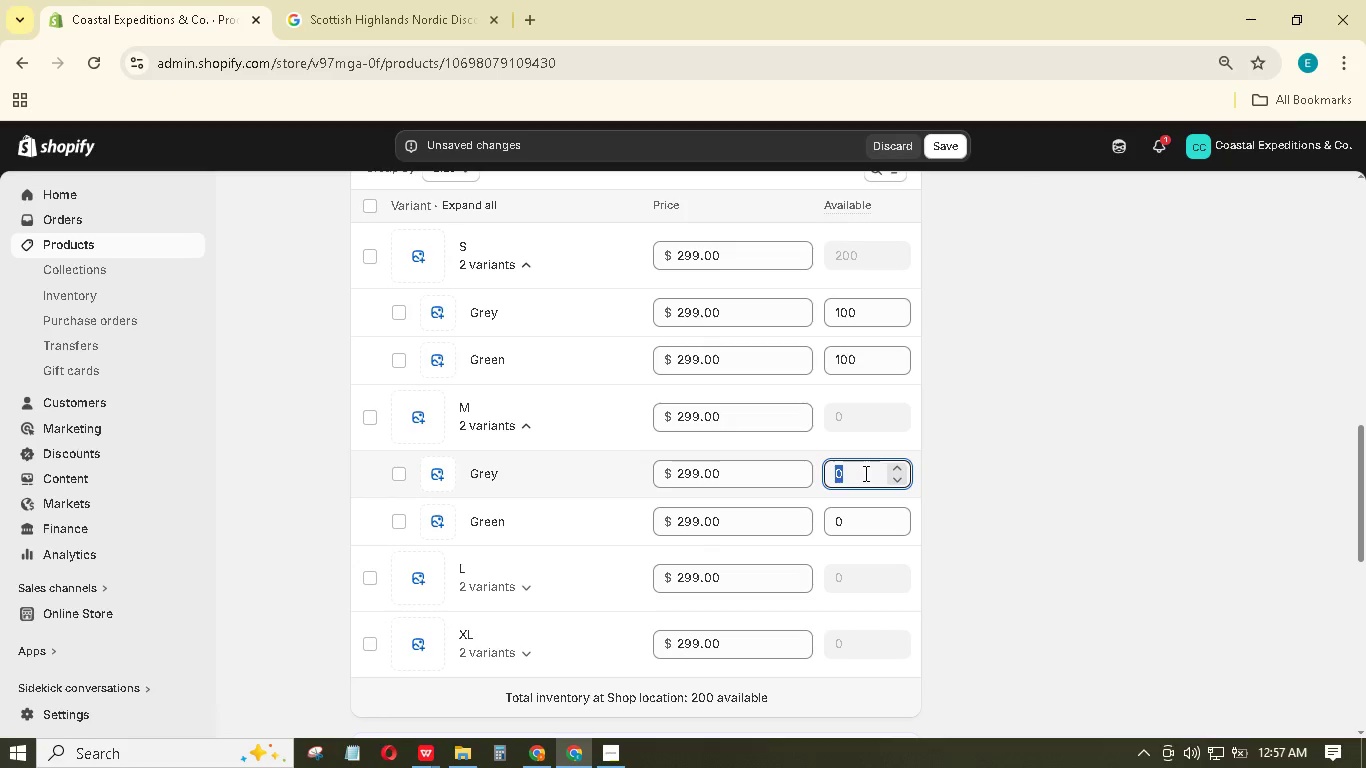 
key(Numpad1)
 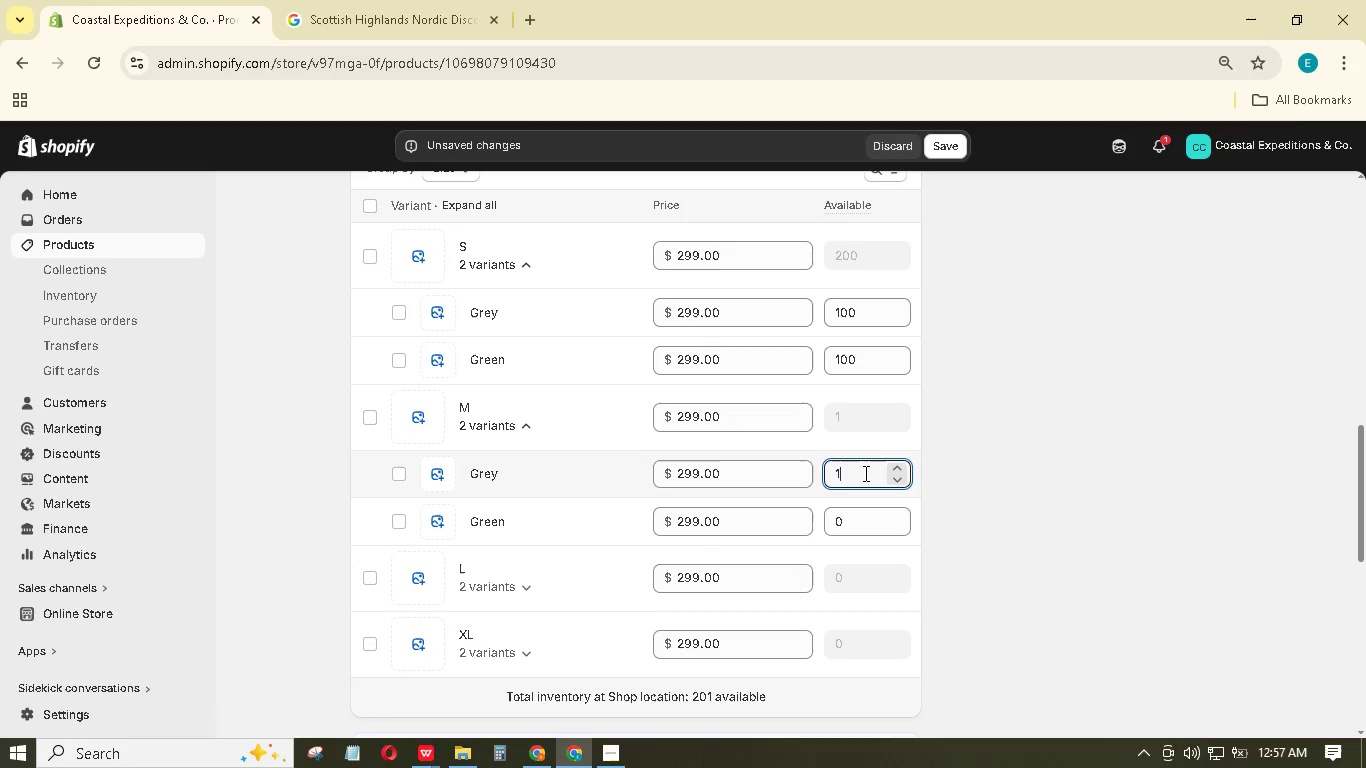 
key(Numpad0)
 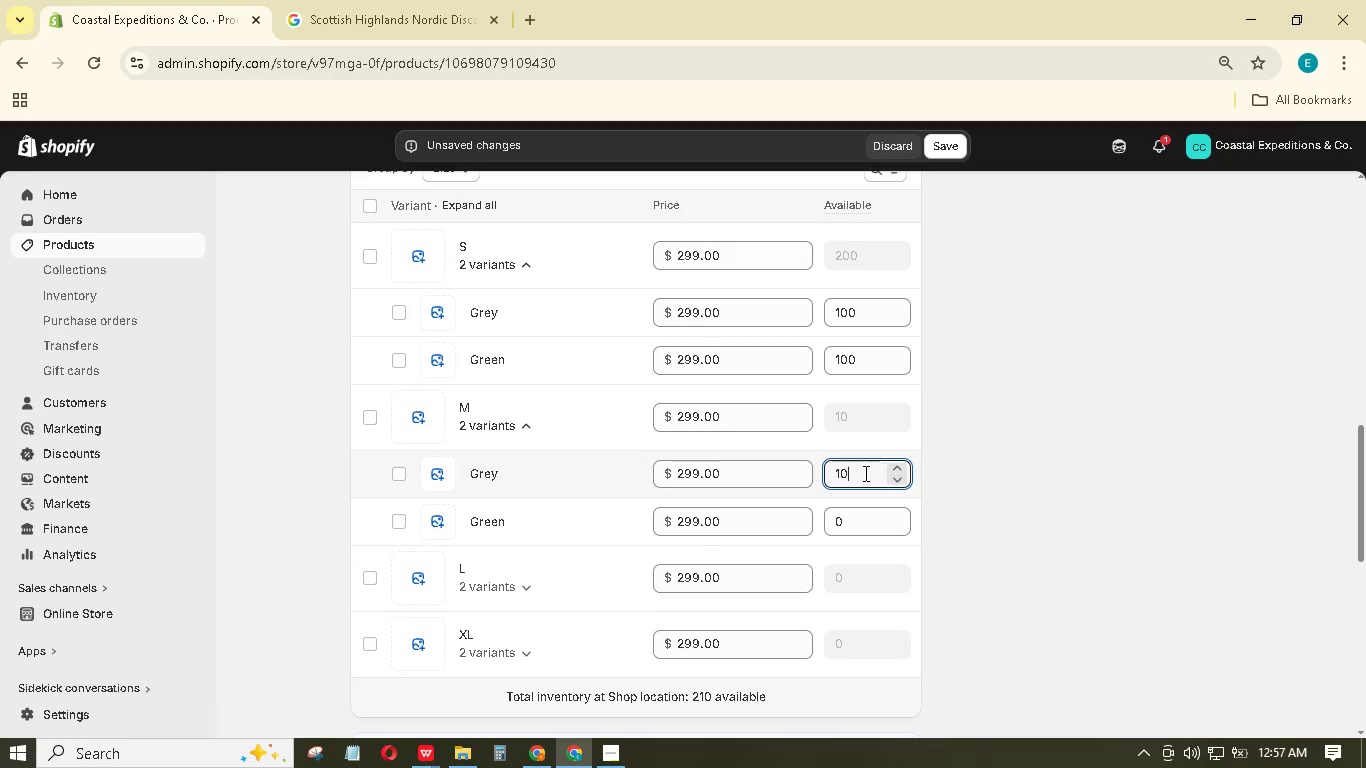 
key(Numpad0)
 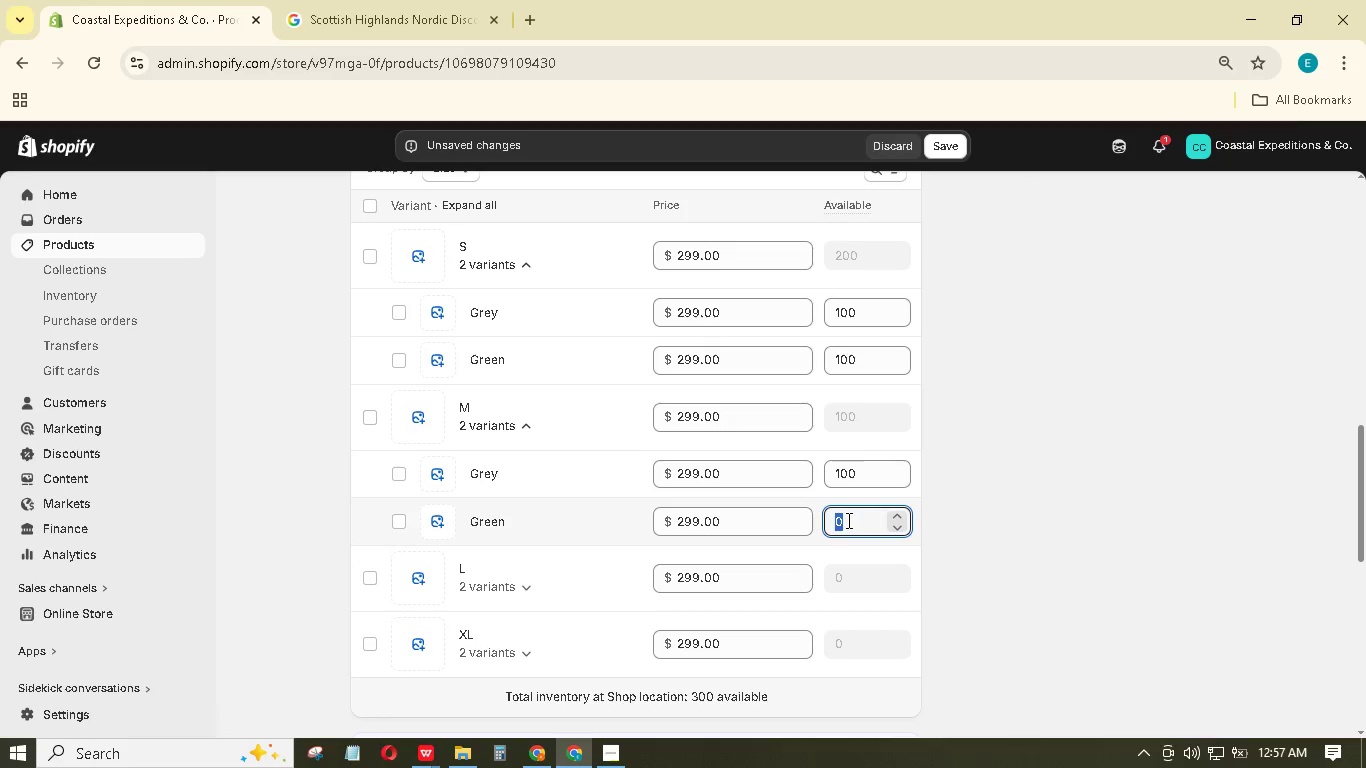 
key(Numpad1)
 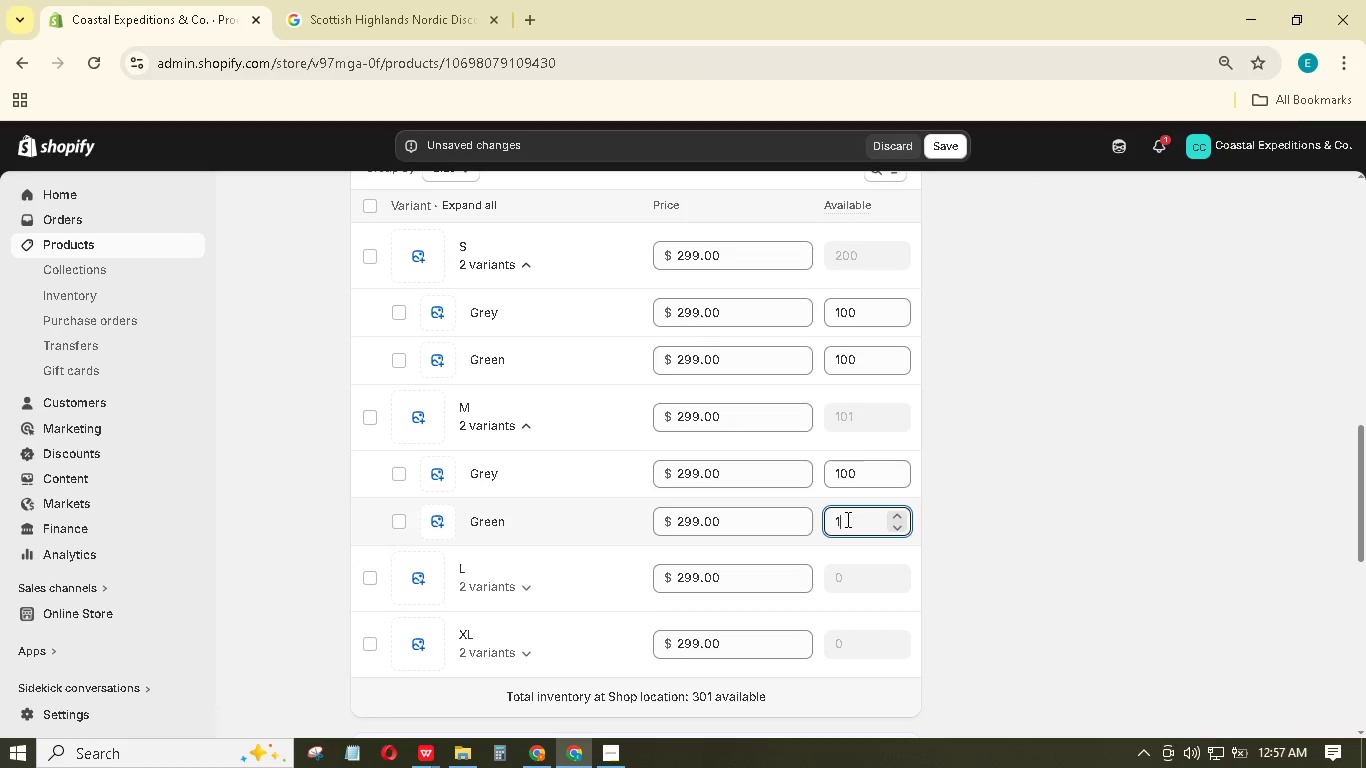 
key(Numpad0)
 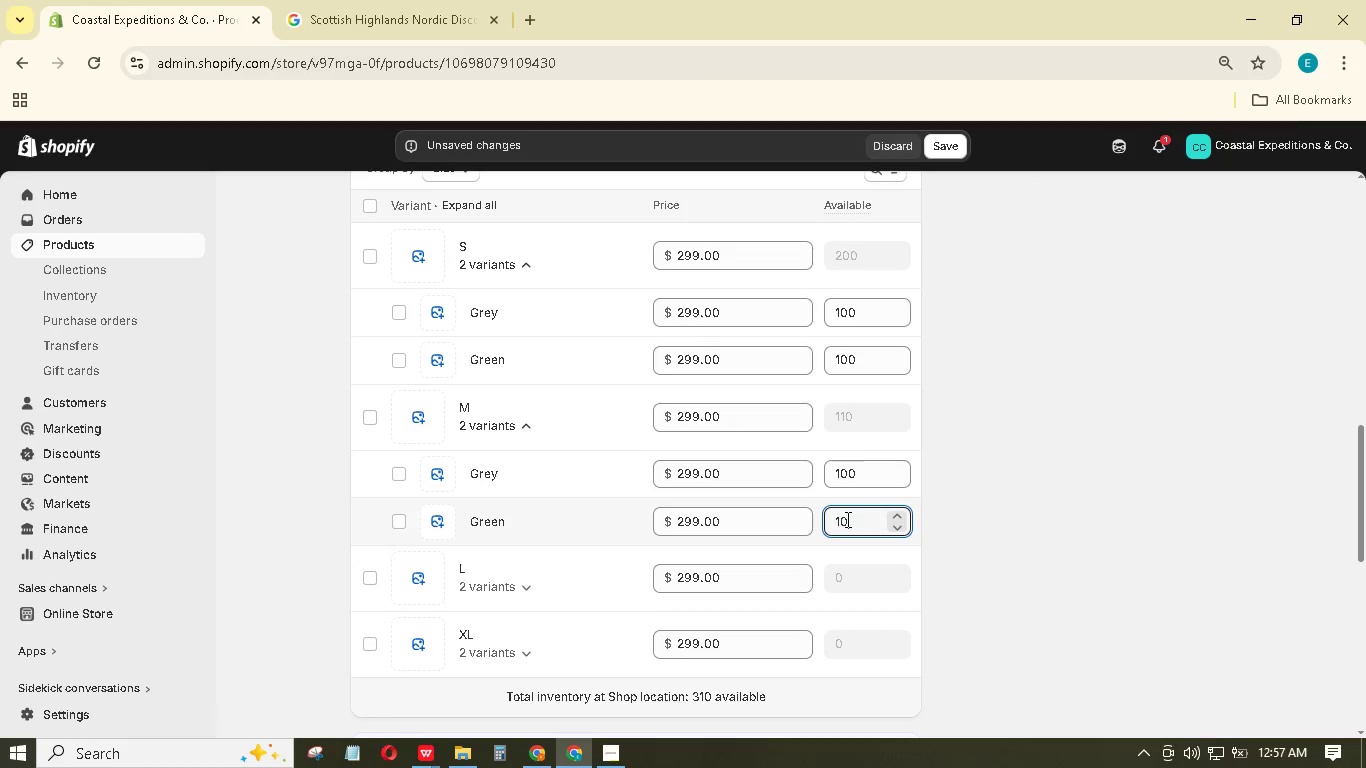 
key(Numpad0)
 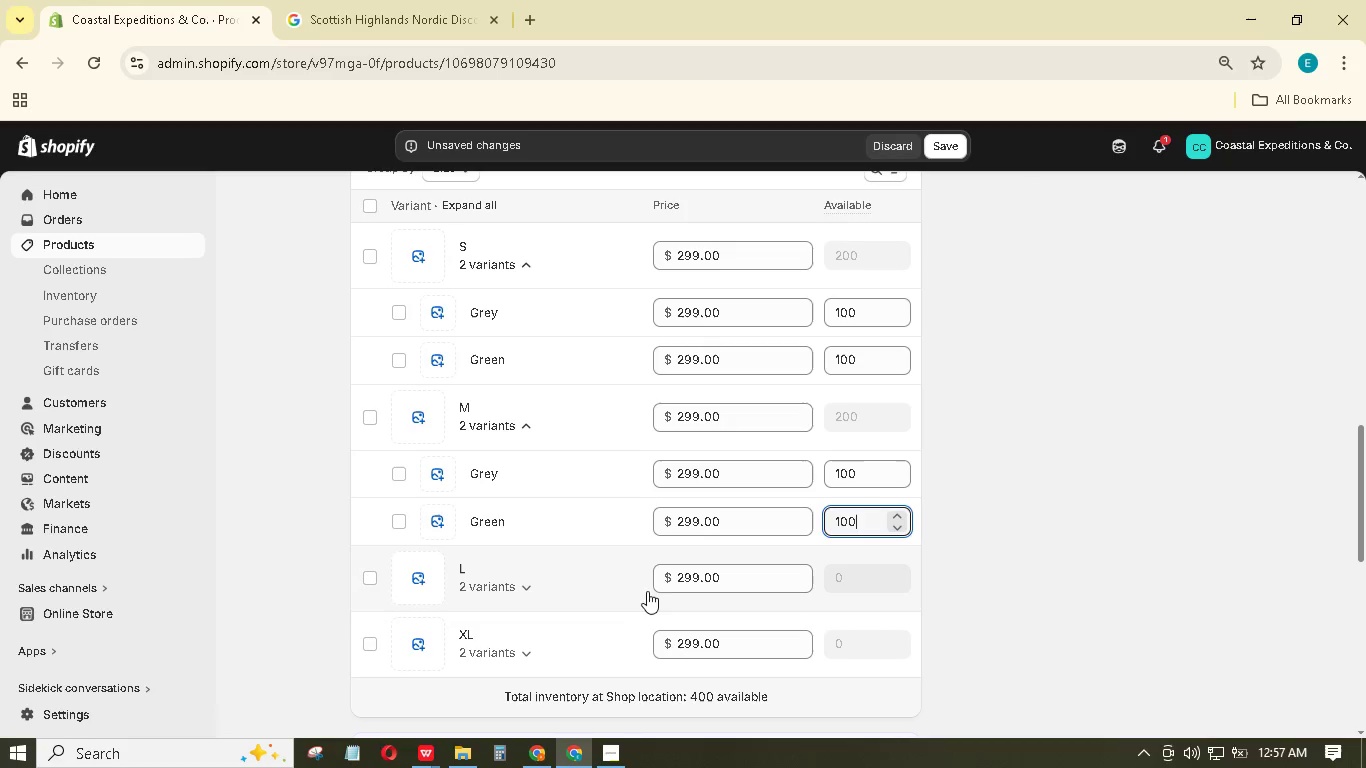 
left_click([598, 592])
 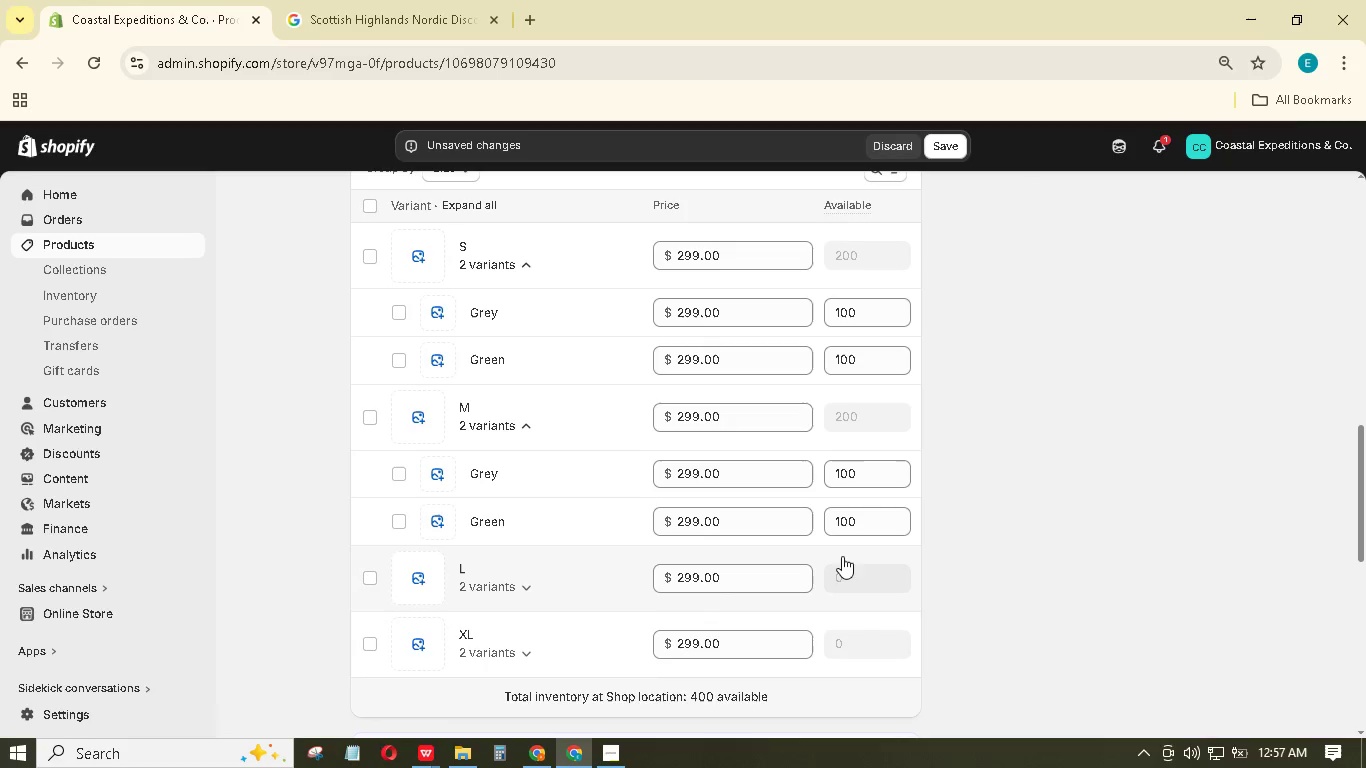 
scroll: coordinate [842, 561], scroll_direction: down, amount: 1.0
 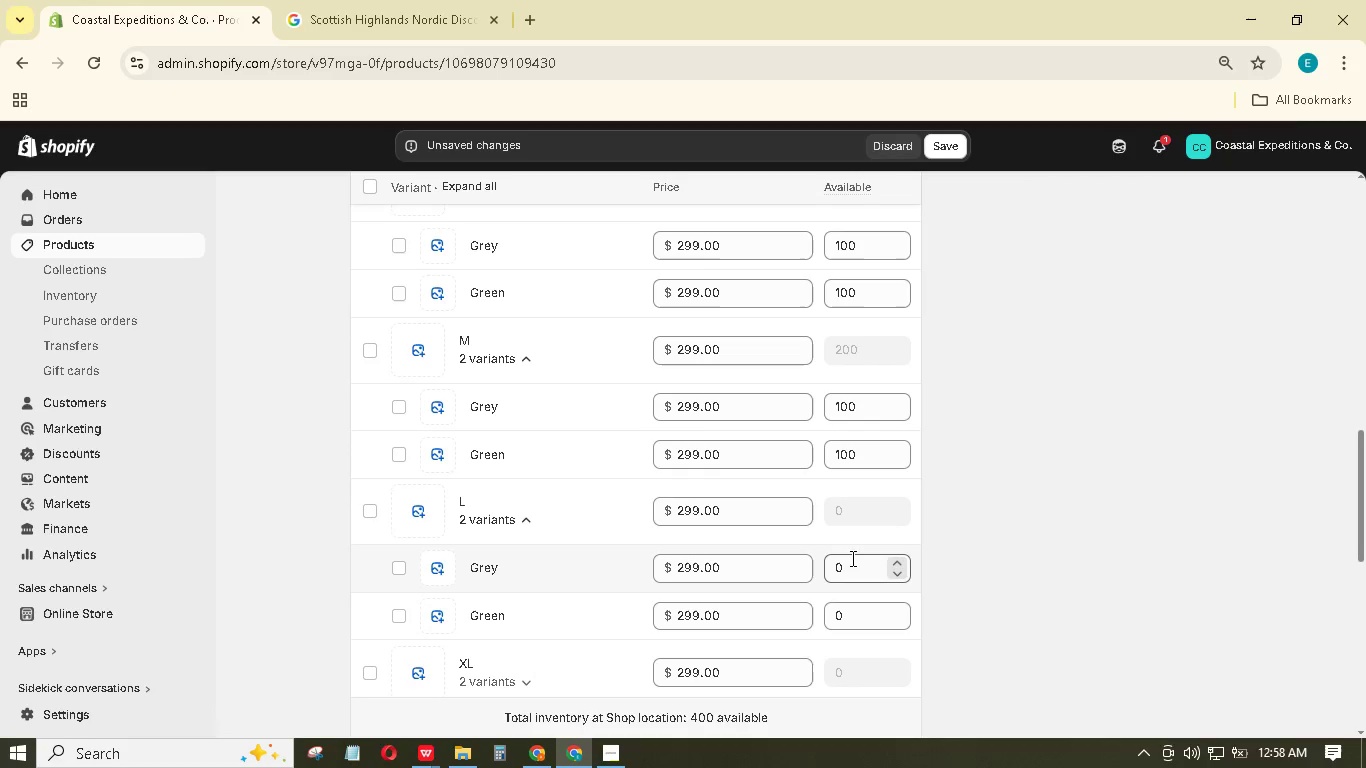 
left_click([854, 561])
 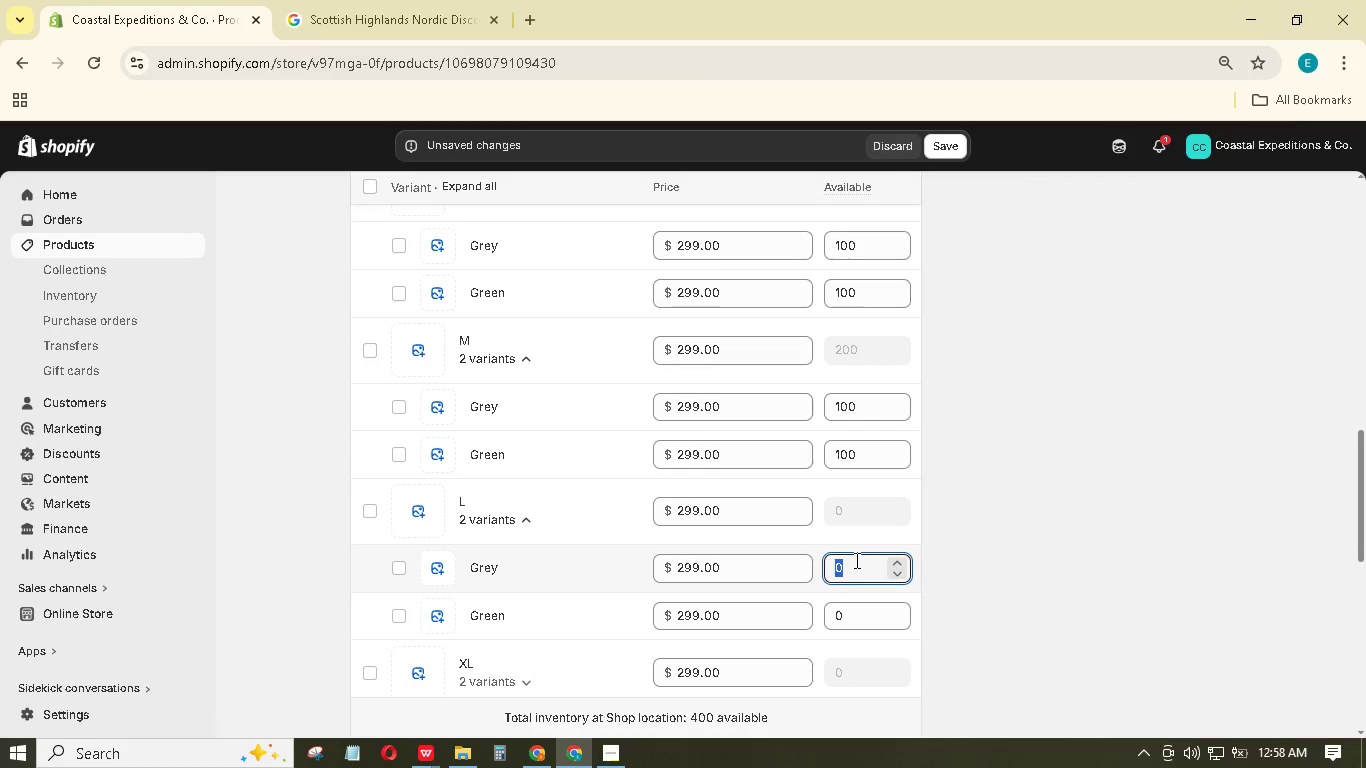 
key(Numpad1)
 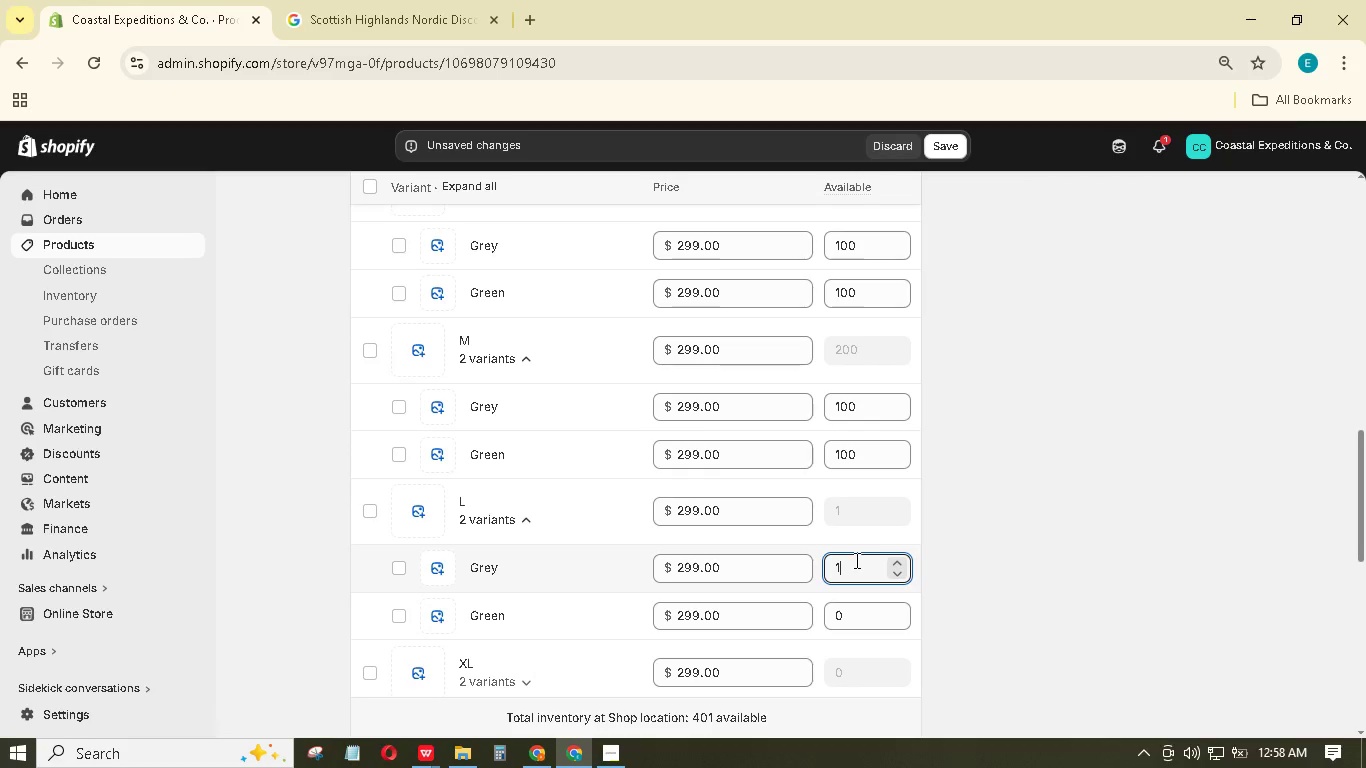 
key(Numpad0)
 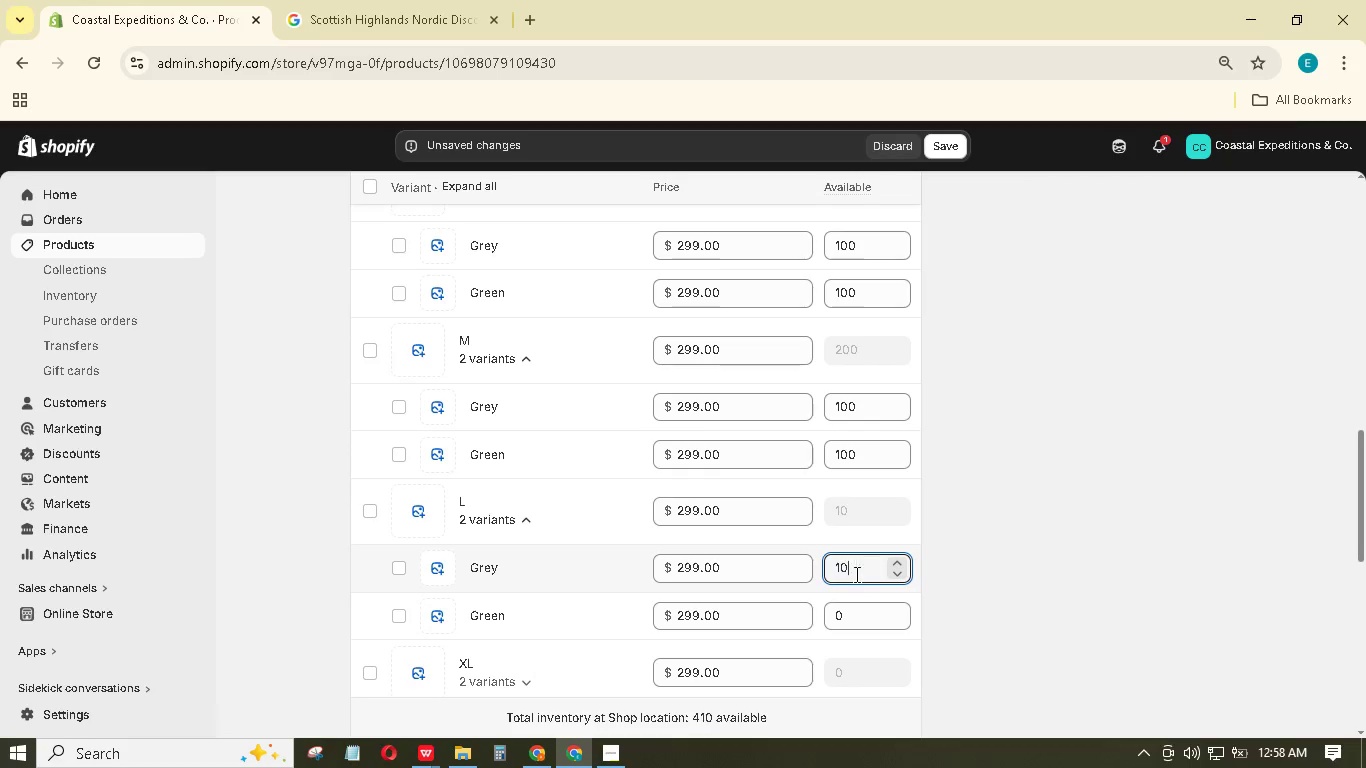 
key(Numpad0)
 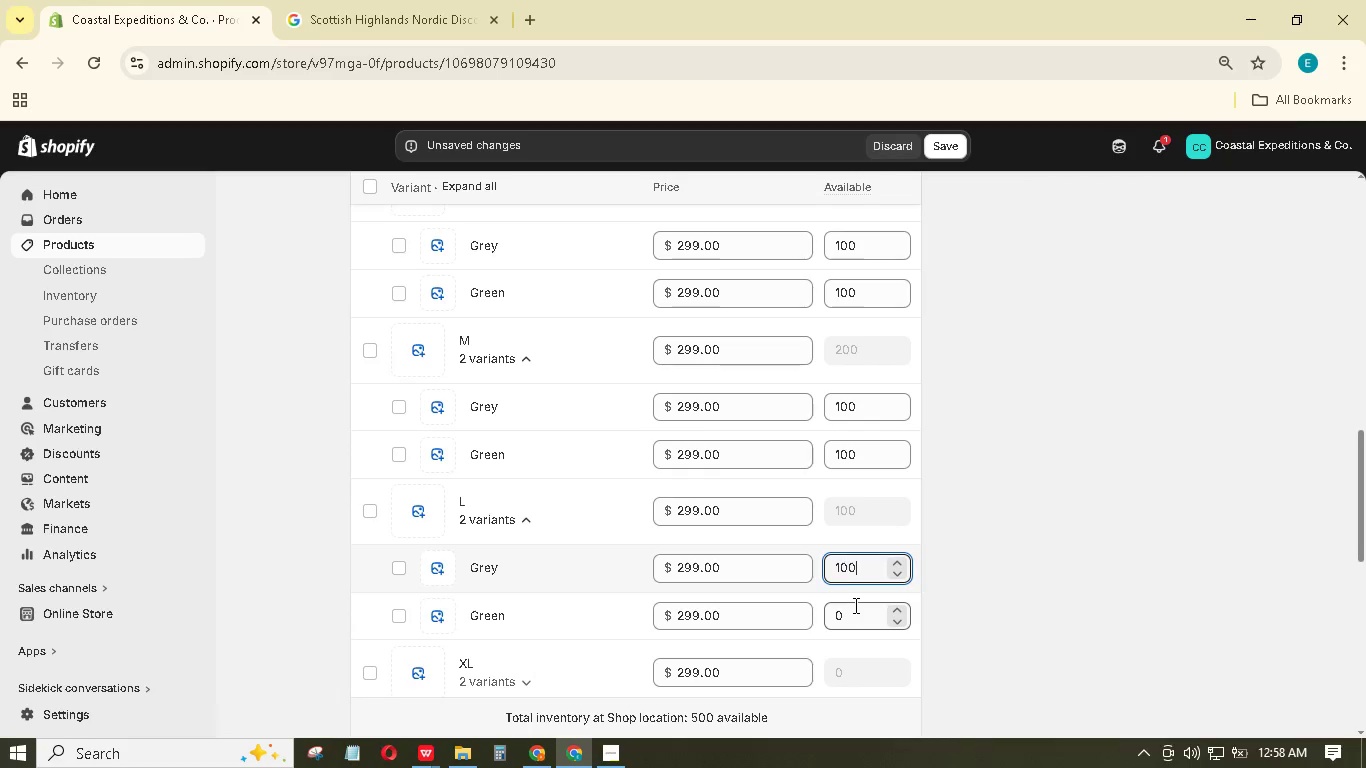 
left_click([854, 606])
 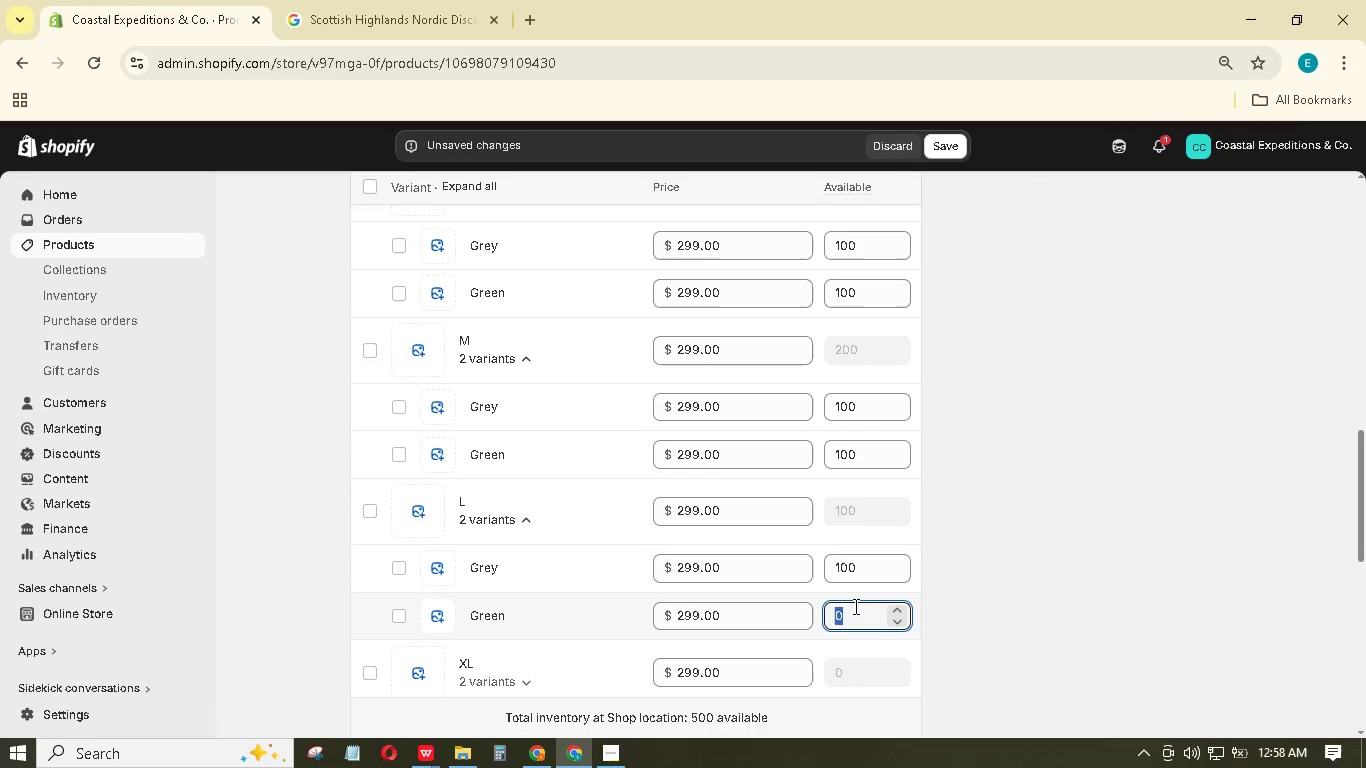 
key(Numpad1)
 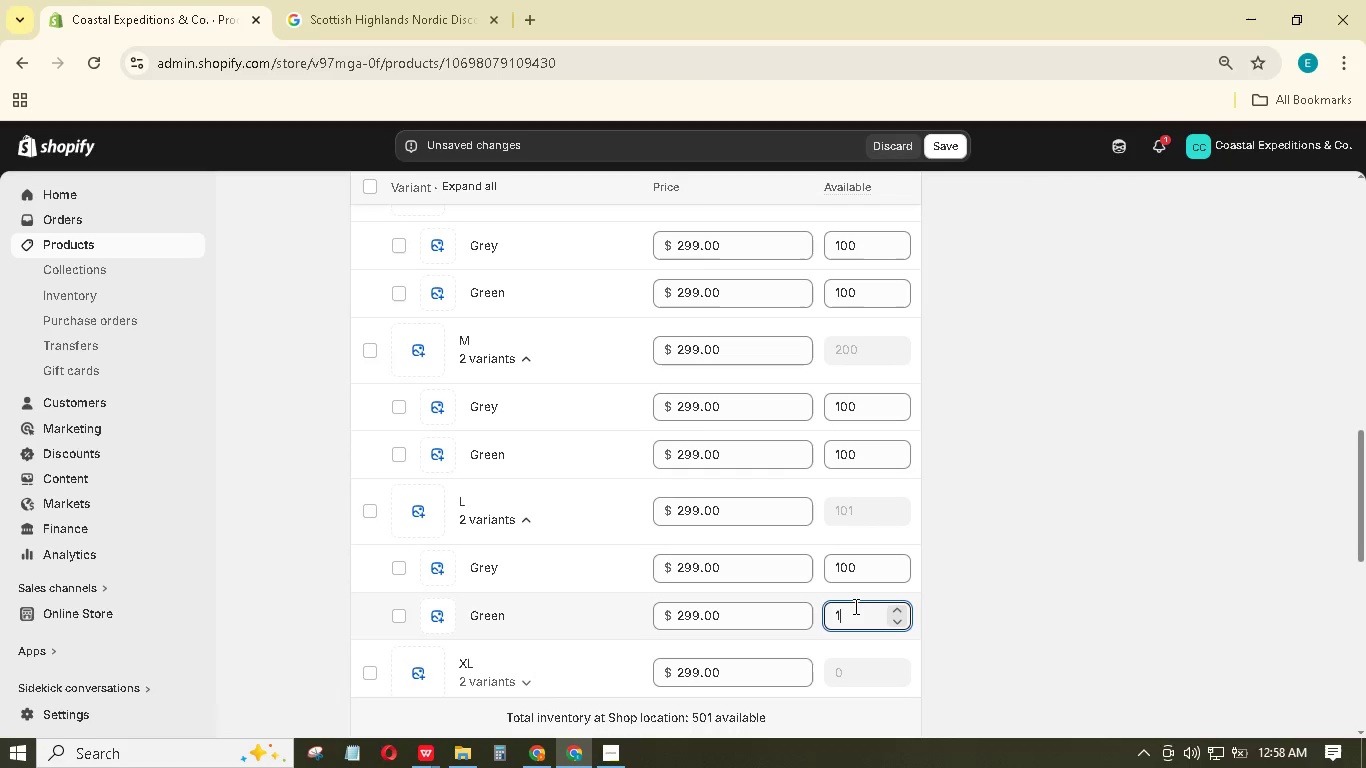 
key(Numpad0)
 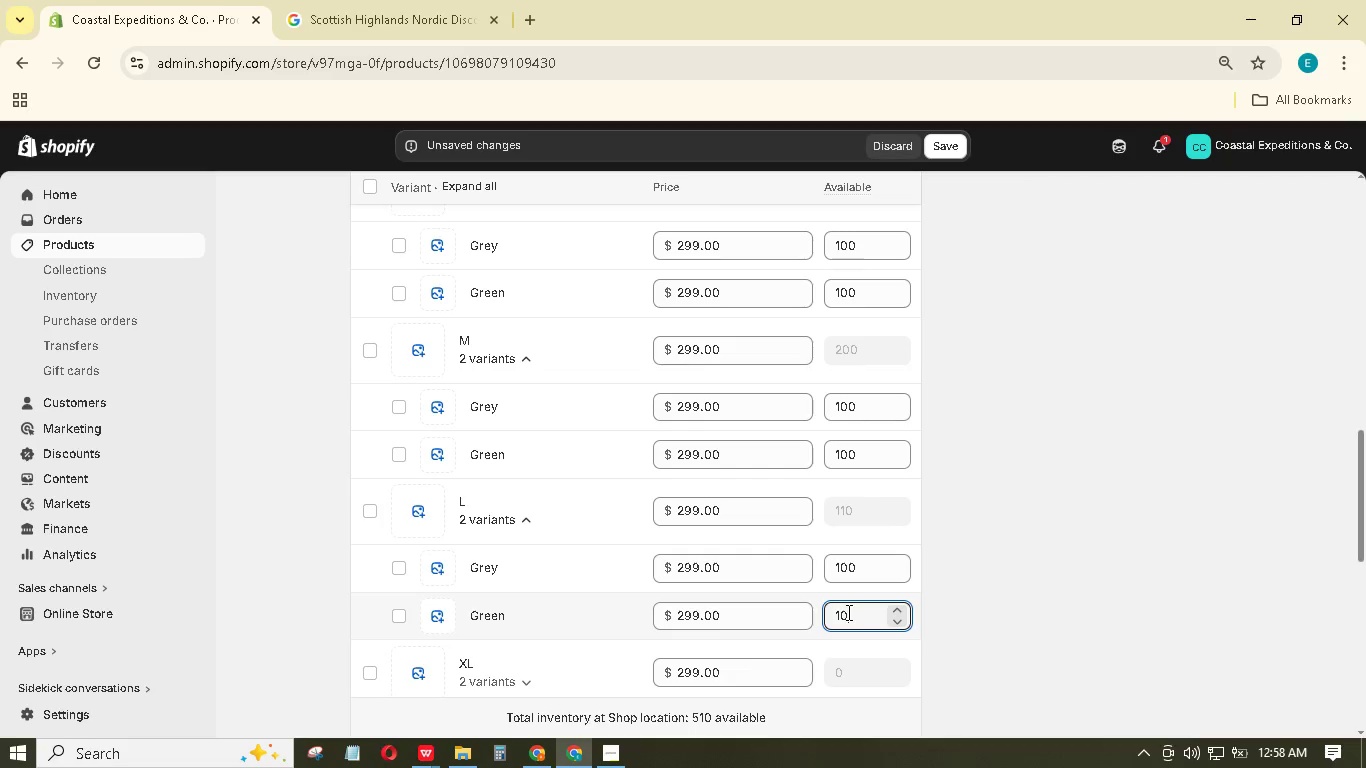 
key(Numpad0)
 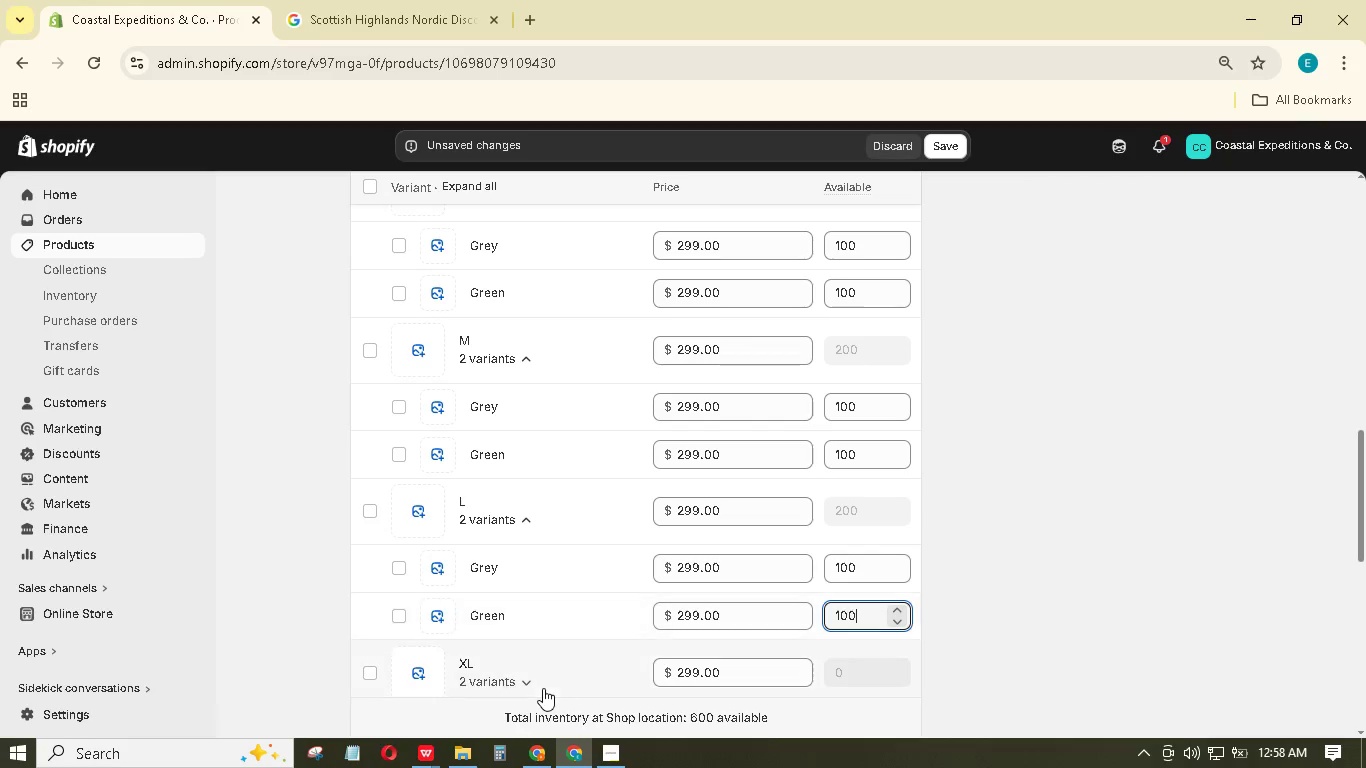 
left_click([543, 688])
 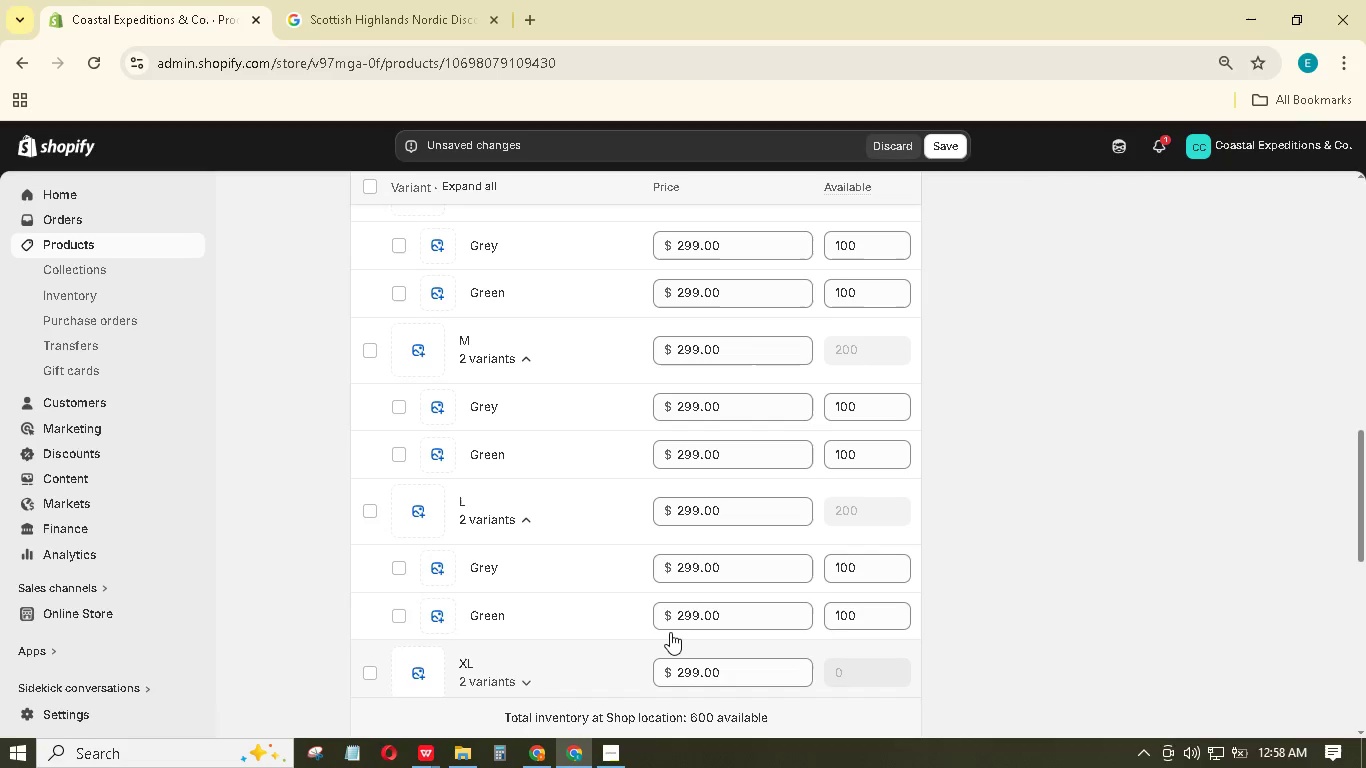 
scroll: coordinate [671, 632], scroll_direction: down, amount: 1.0
 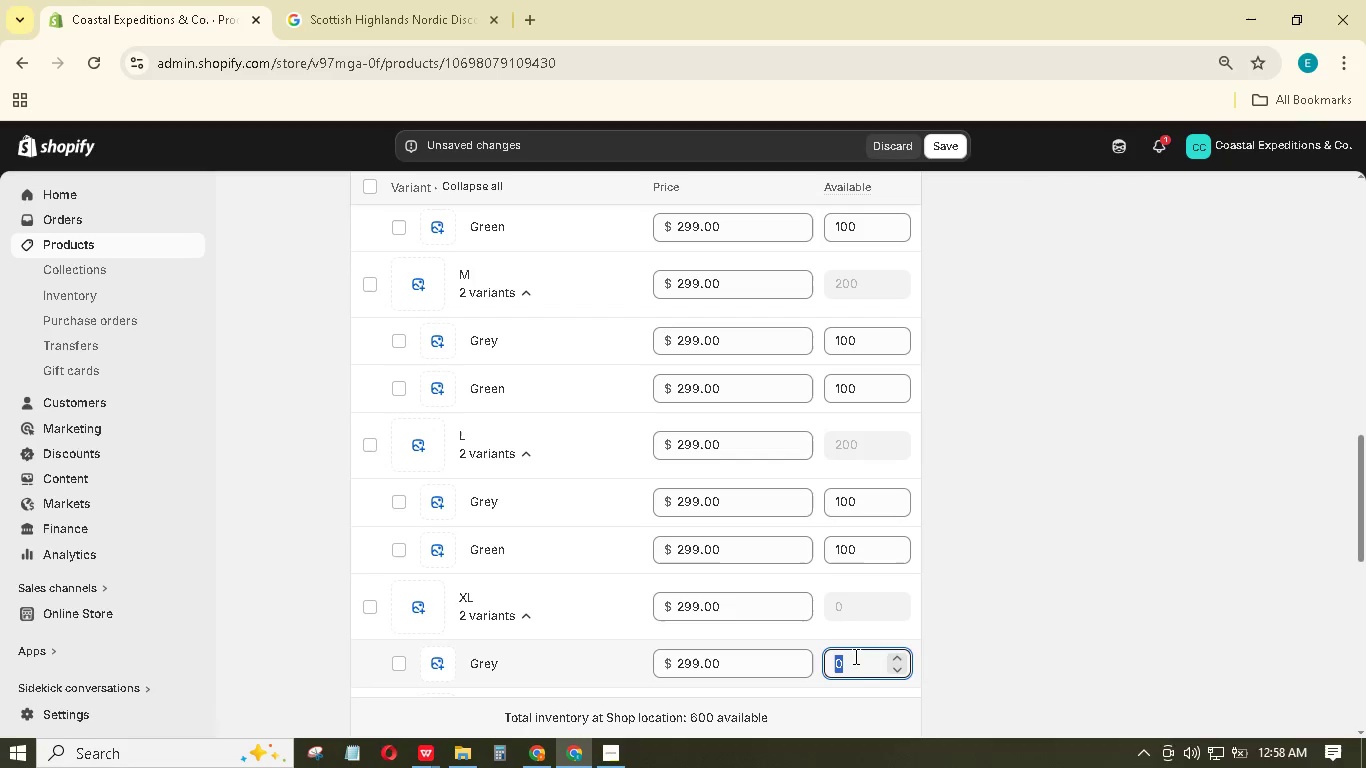 
key(Numpad1)
 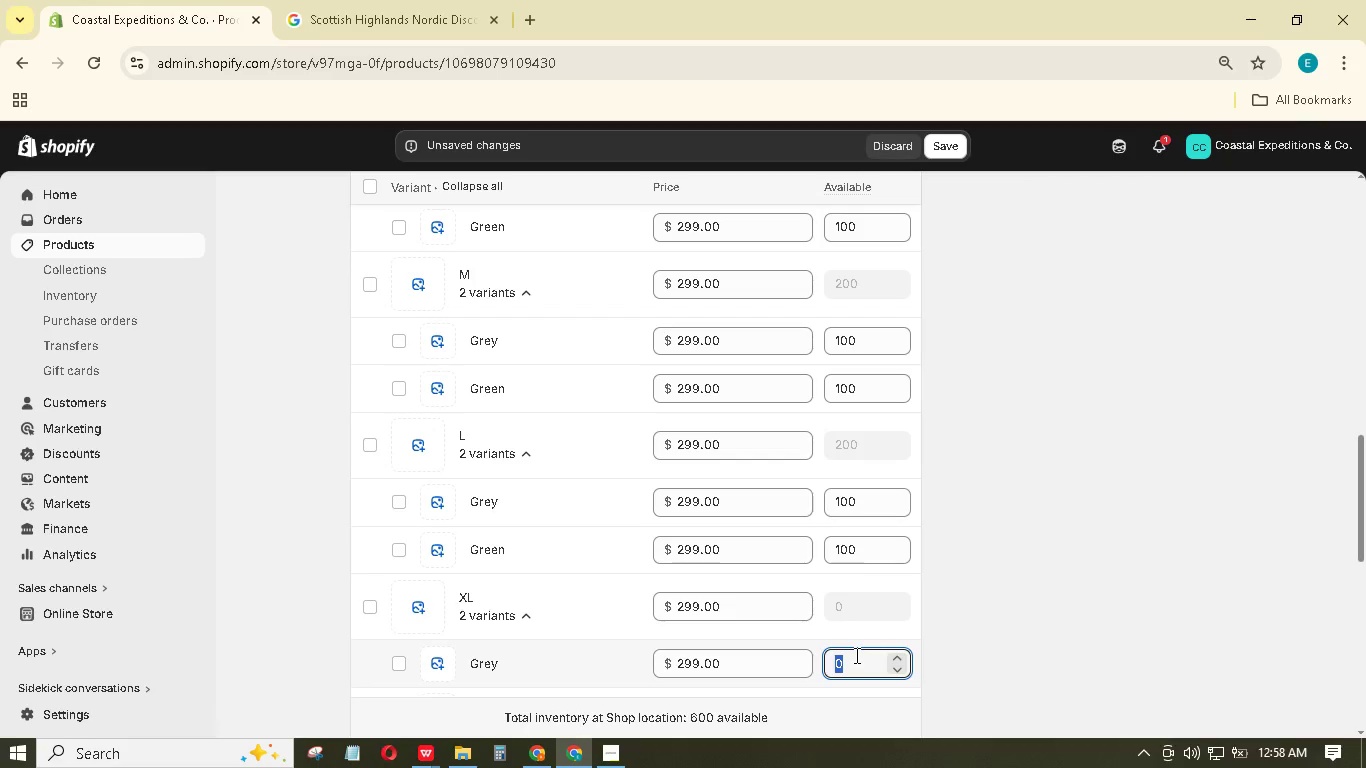 
key(Numpad0)
 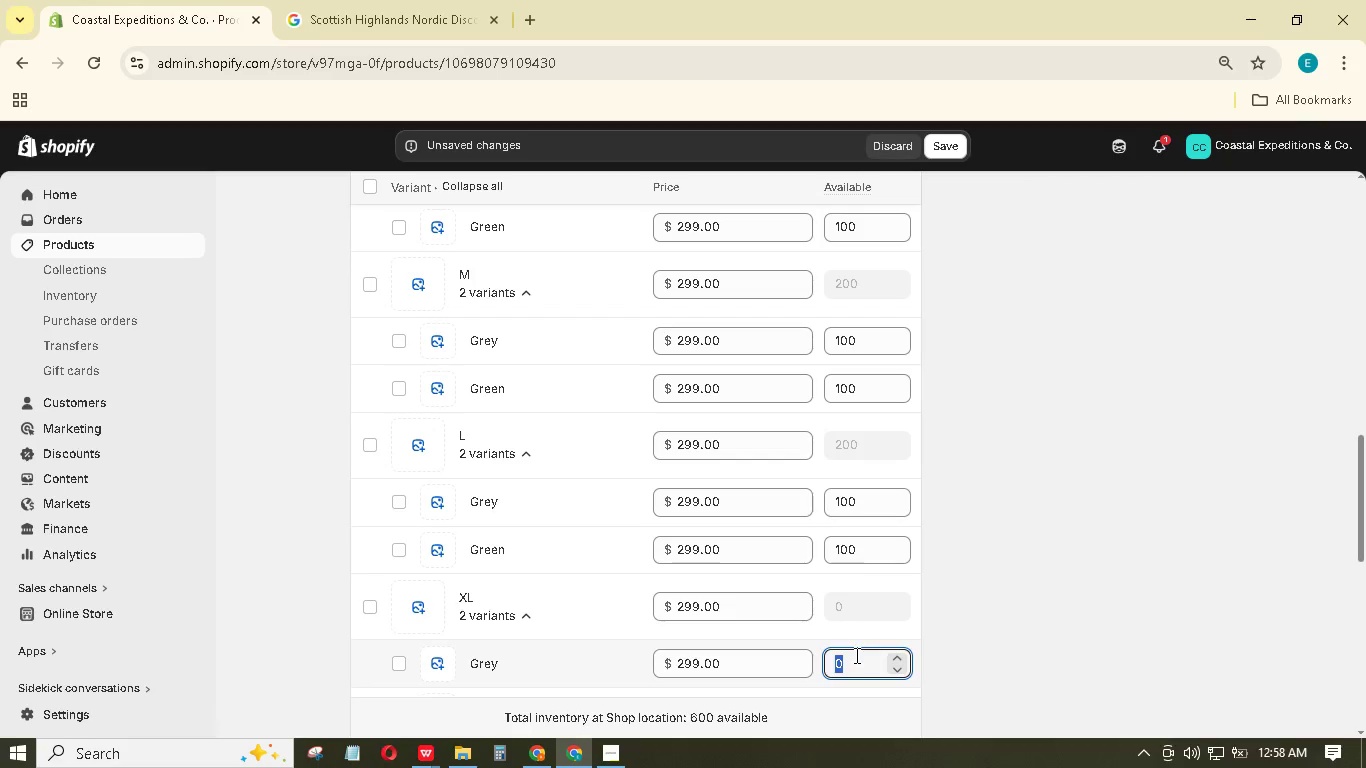 
key(Numpad0)
 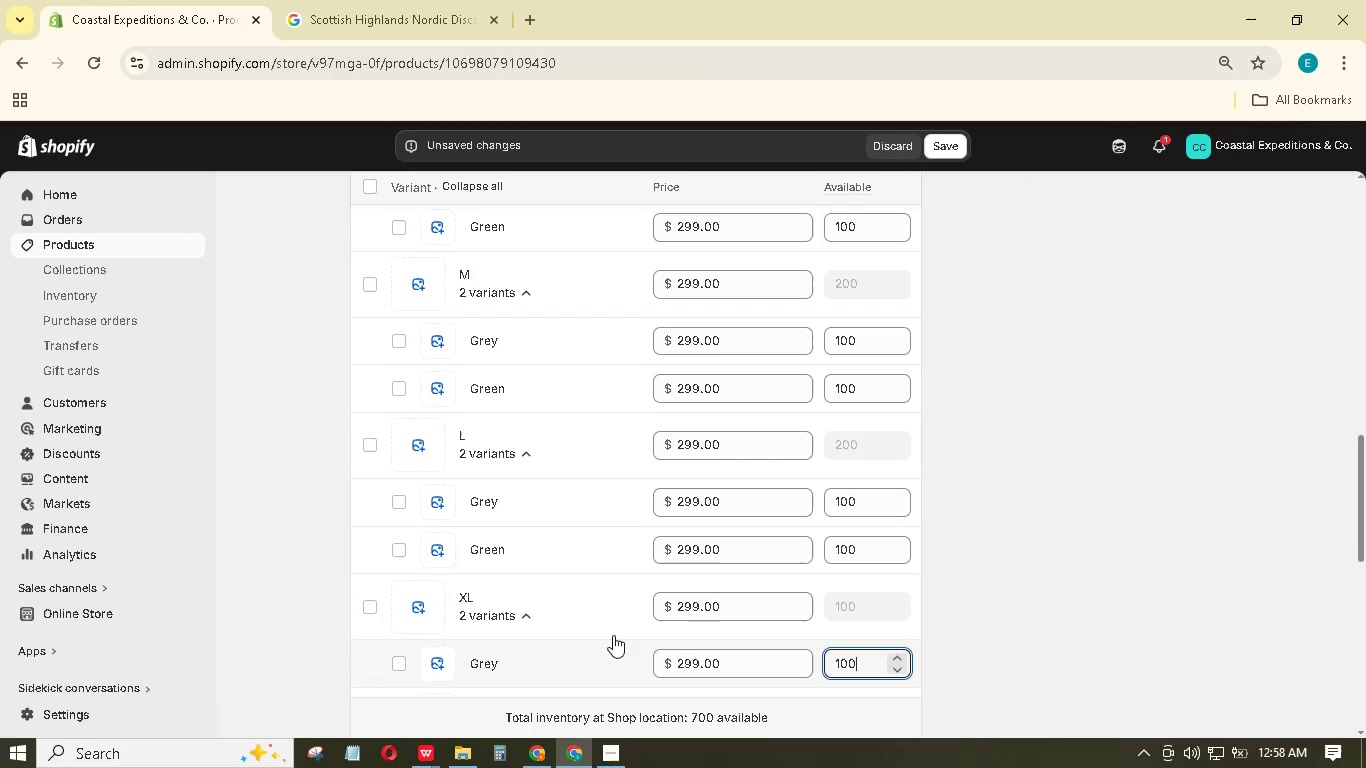 
scroll: coordinate [616, 635], scroll_direction: down, amount: 2.0
 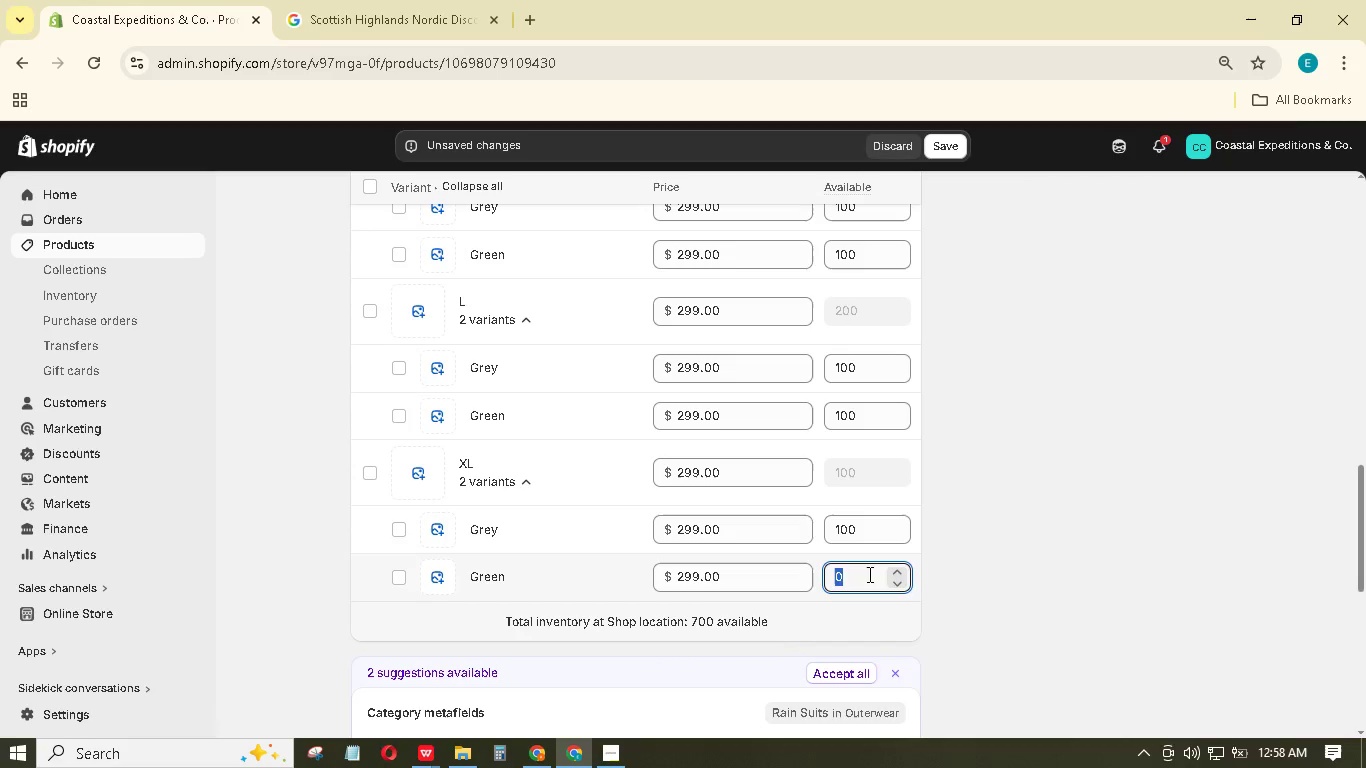 
key(Numpad1)
 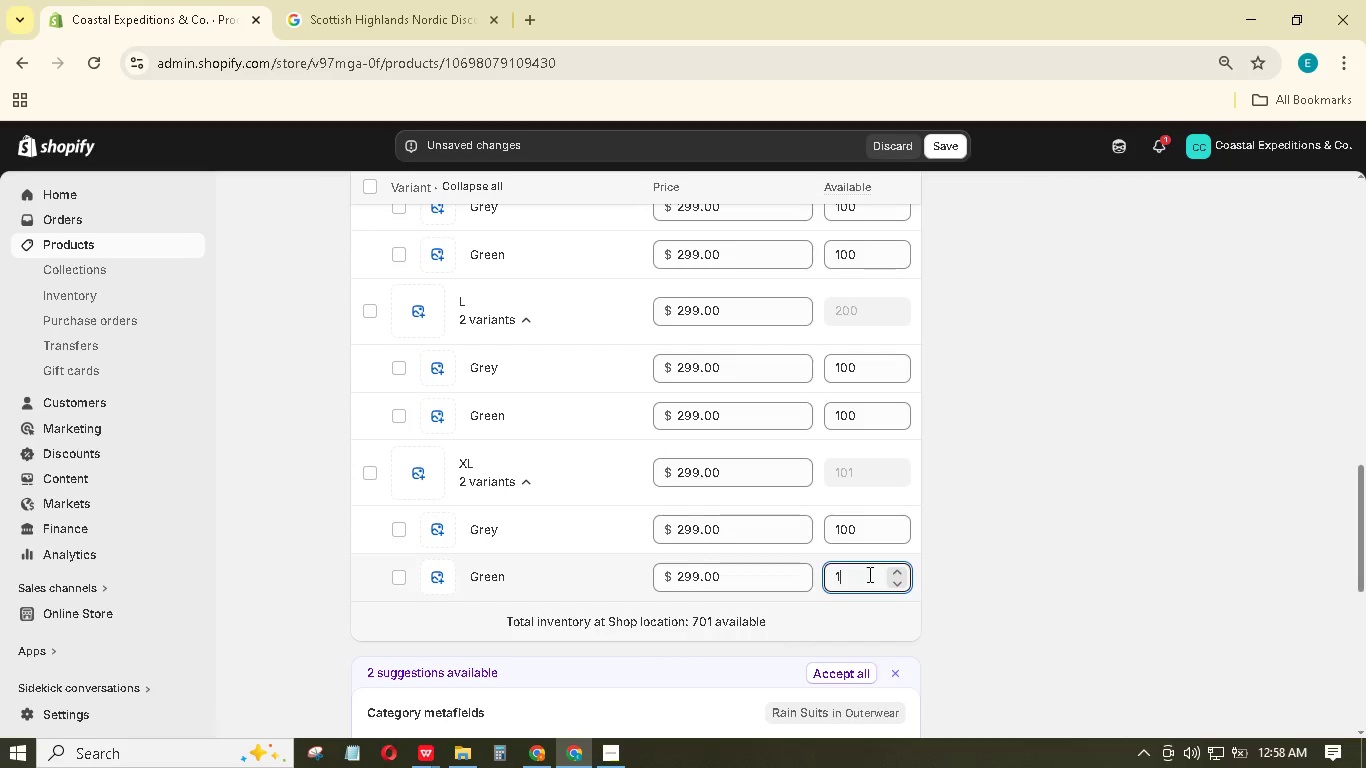 
key(Numpad0)
 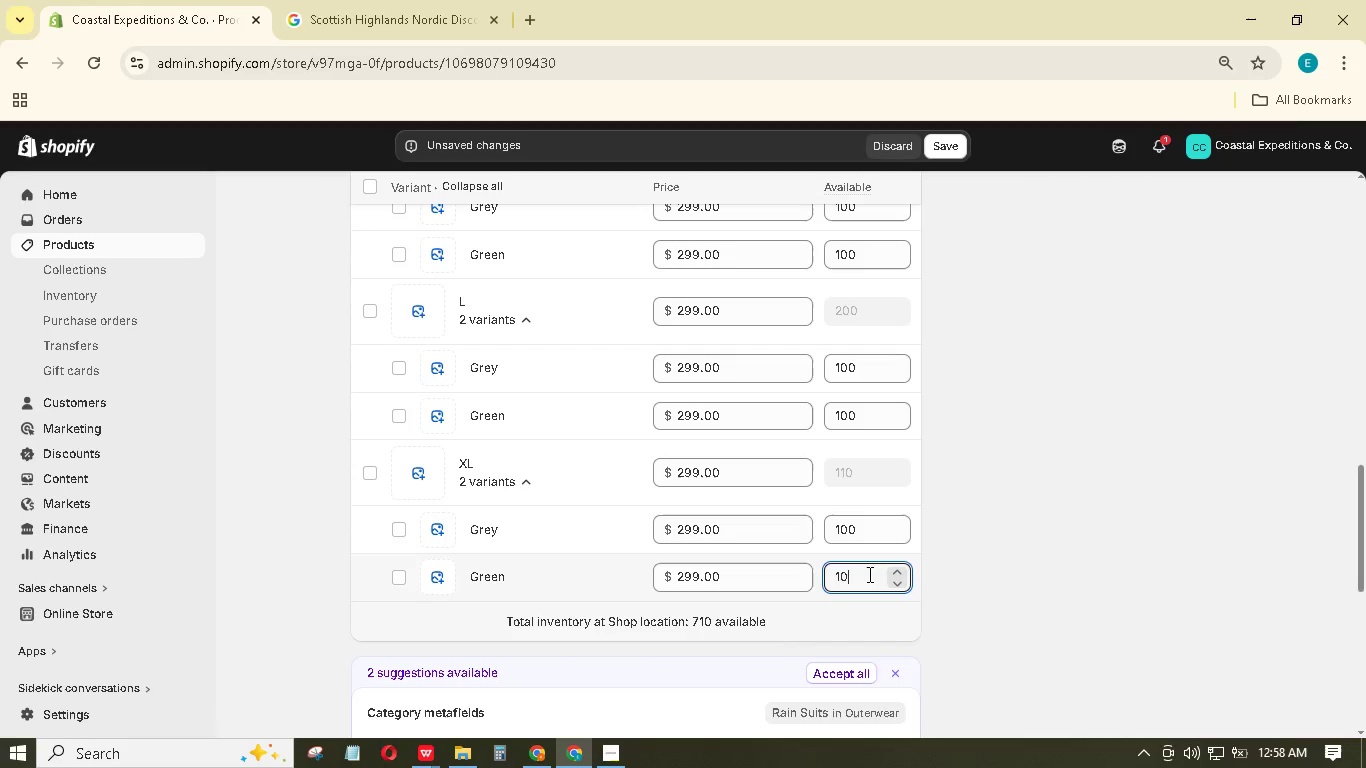 
key(Numpad0)
 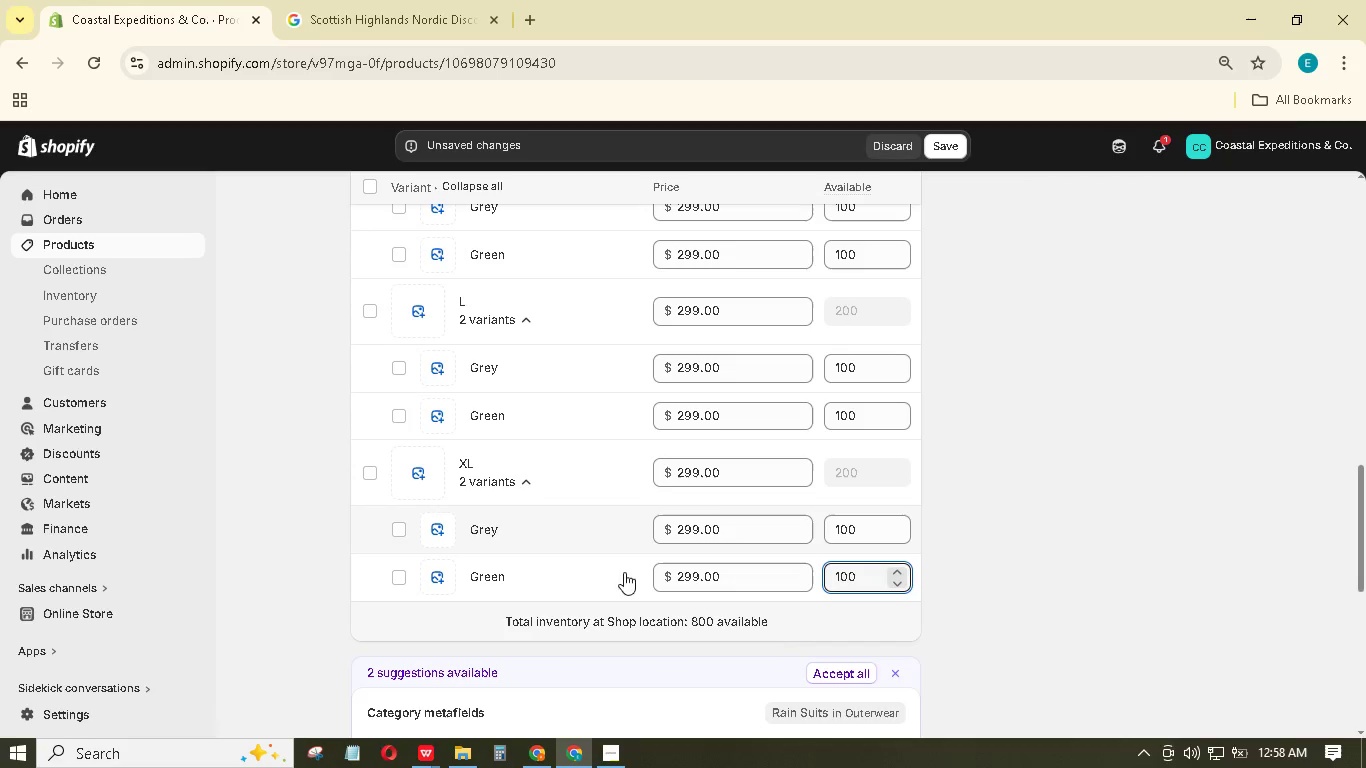 
scroll: coordinate [416, 573], scroll_direction: up, amount: 7.0
 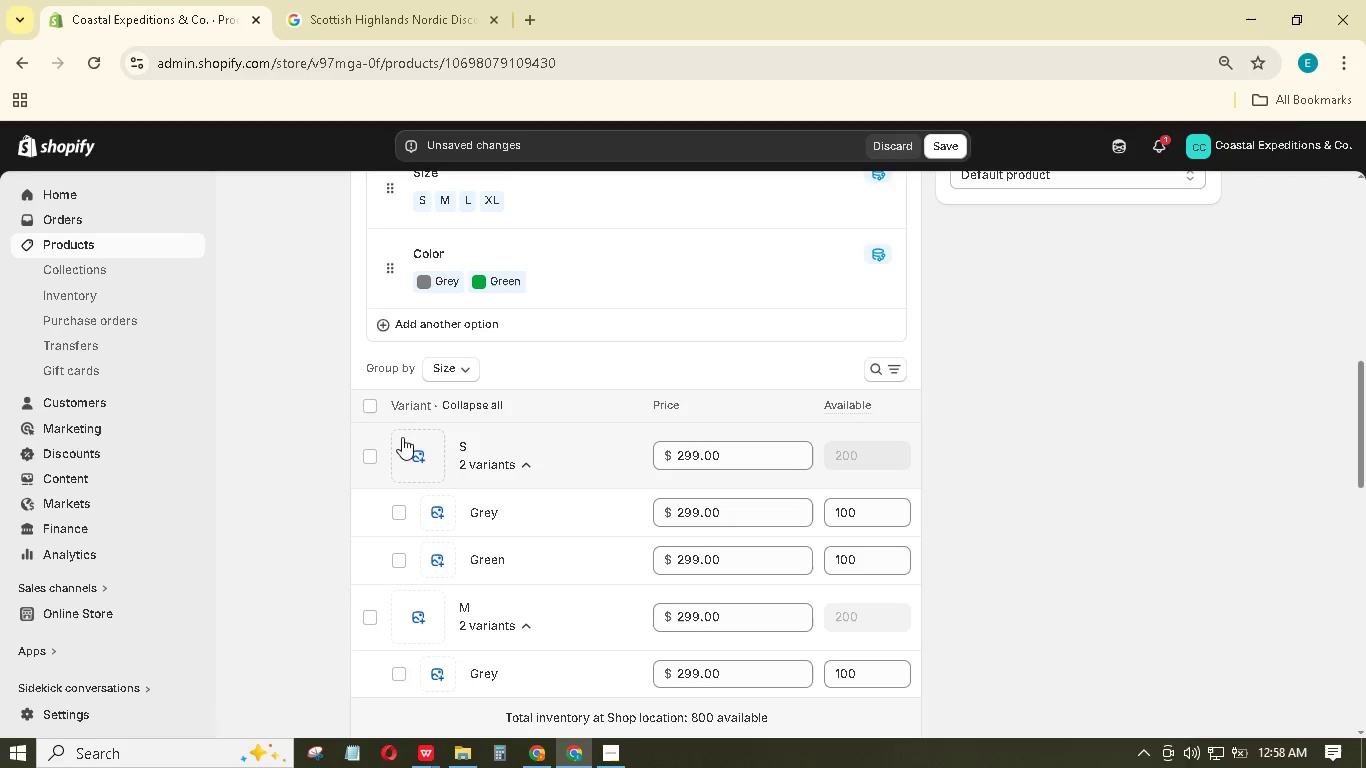 
left_click([417, 447])
 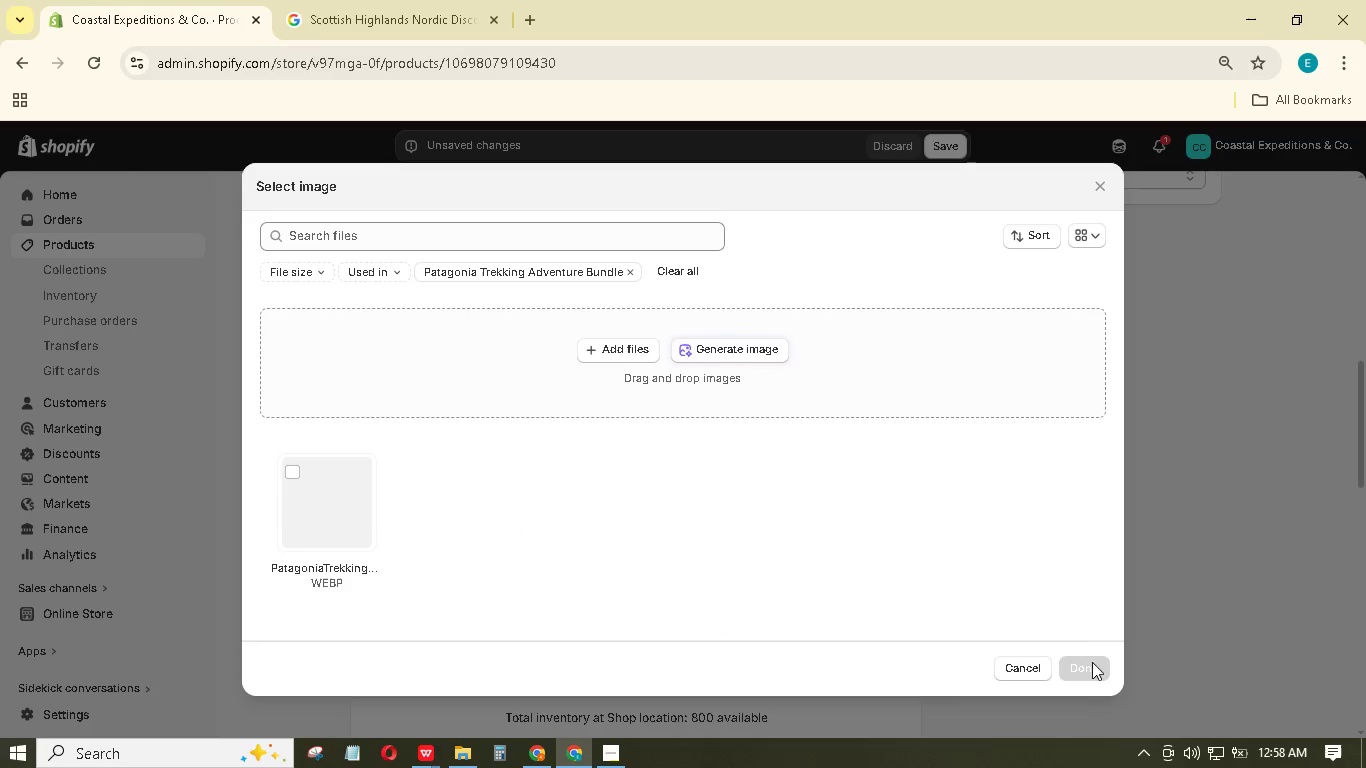 
left_click([1032, 665])
 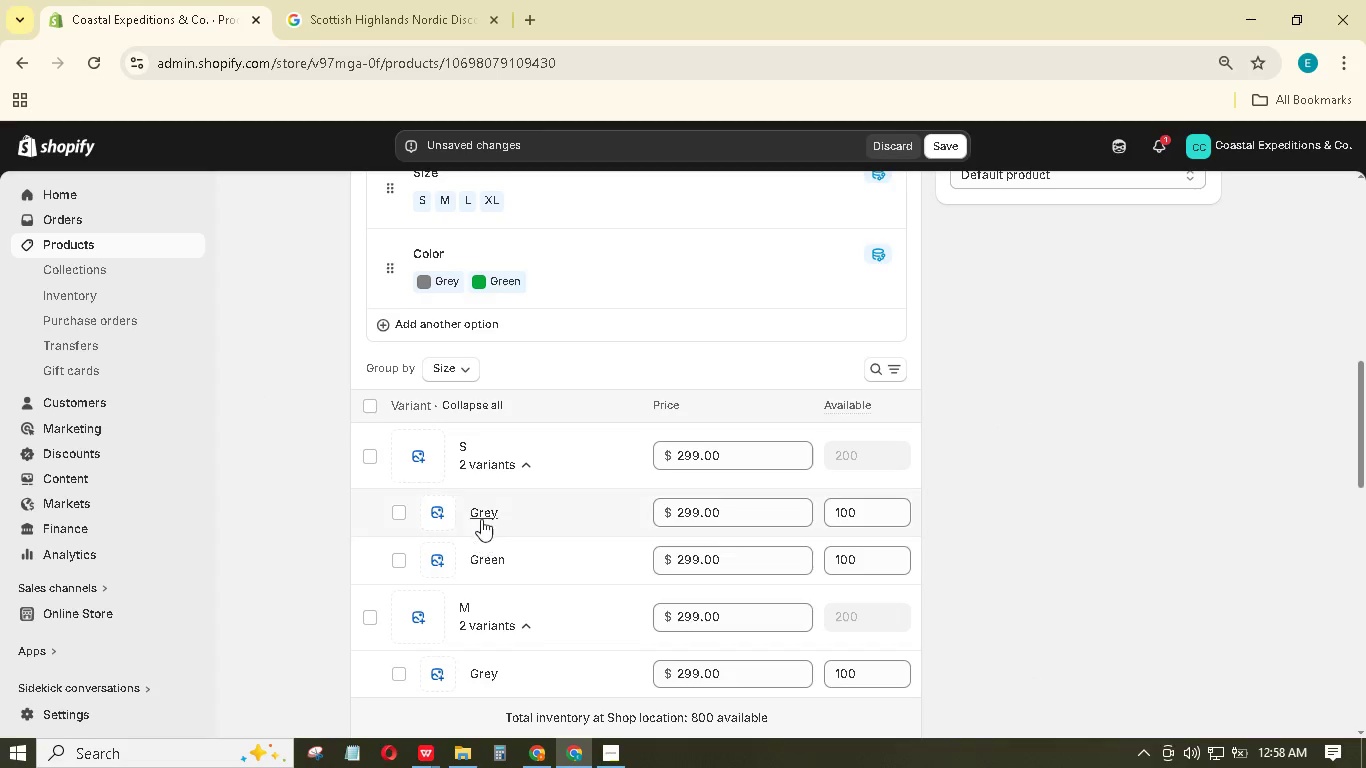 
left_click([409, 460])
 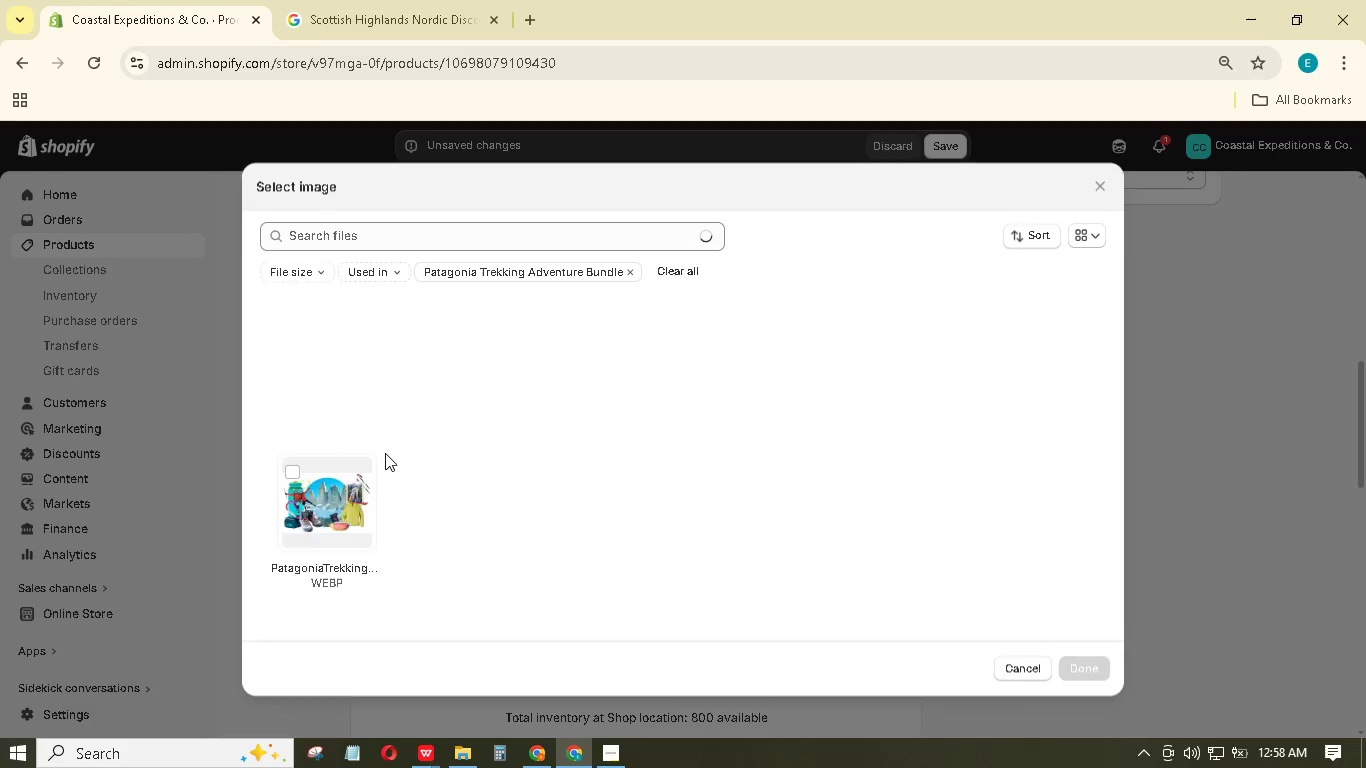 
left_click([324, 510])
 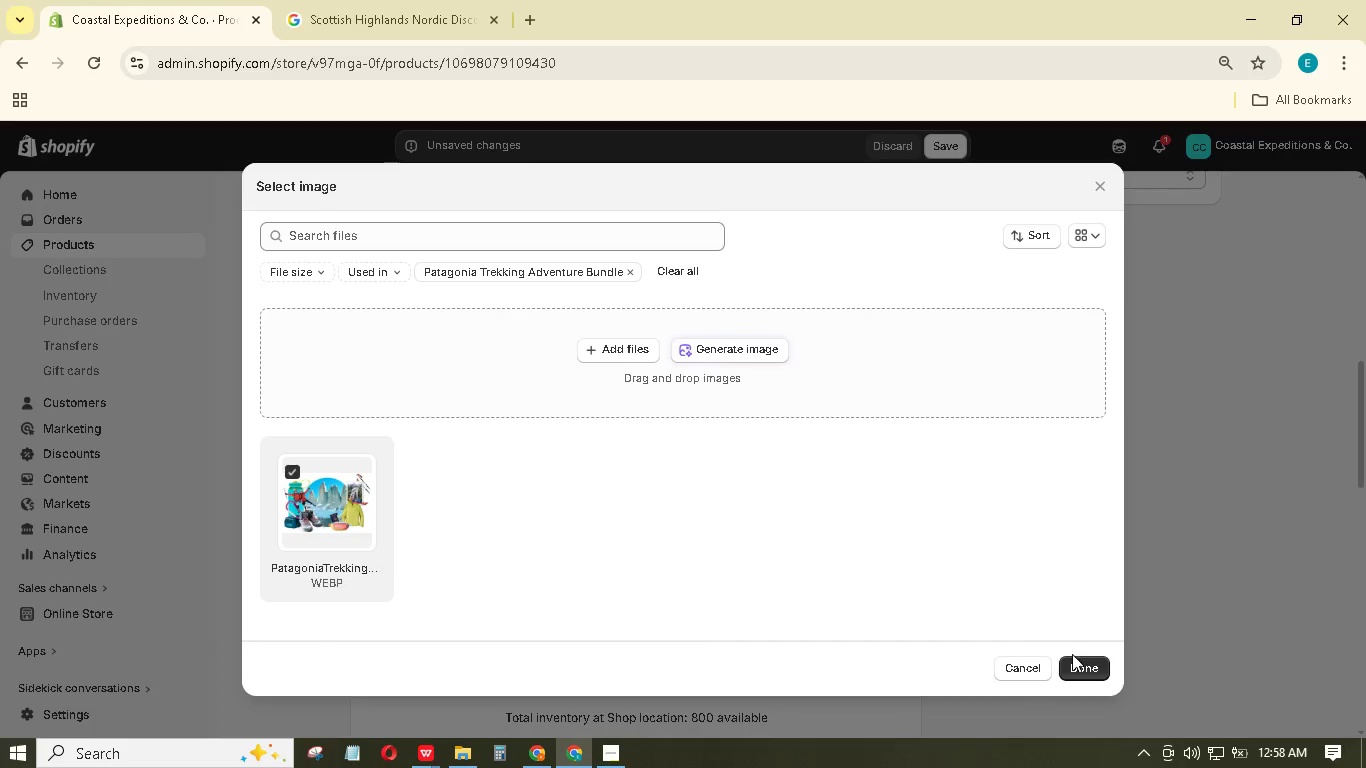 
left_click([1077, 660])
 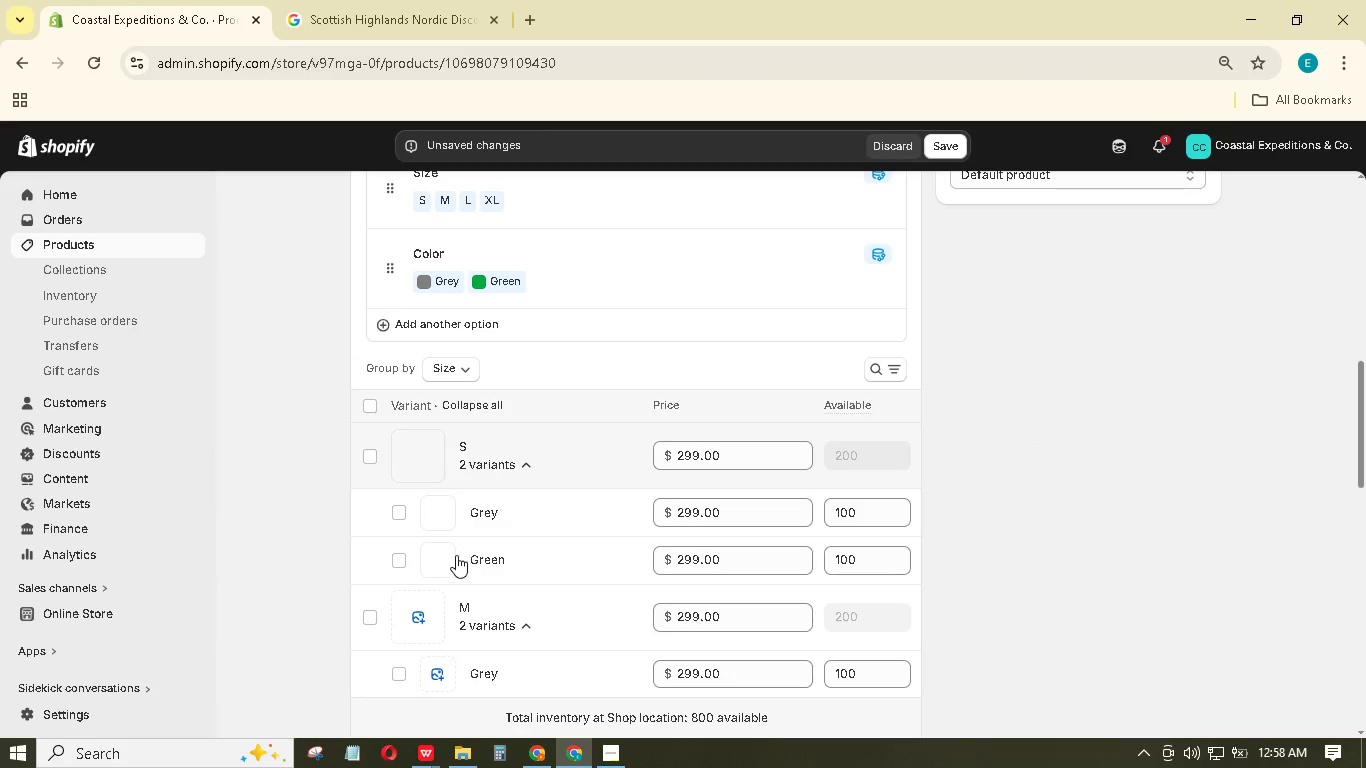 
left_click([425, 620])
 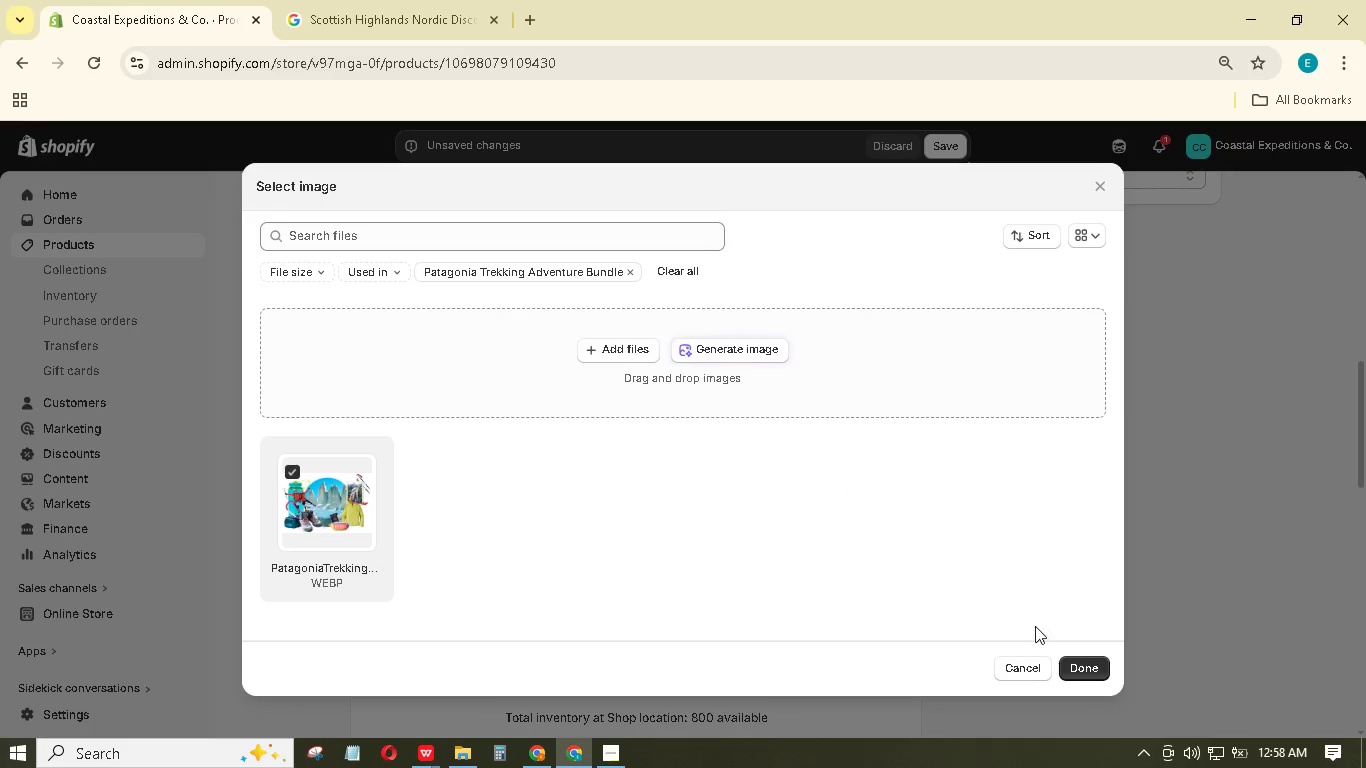 
left_click([1086, 674])
 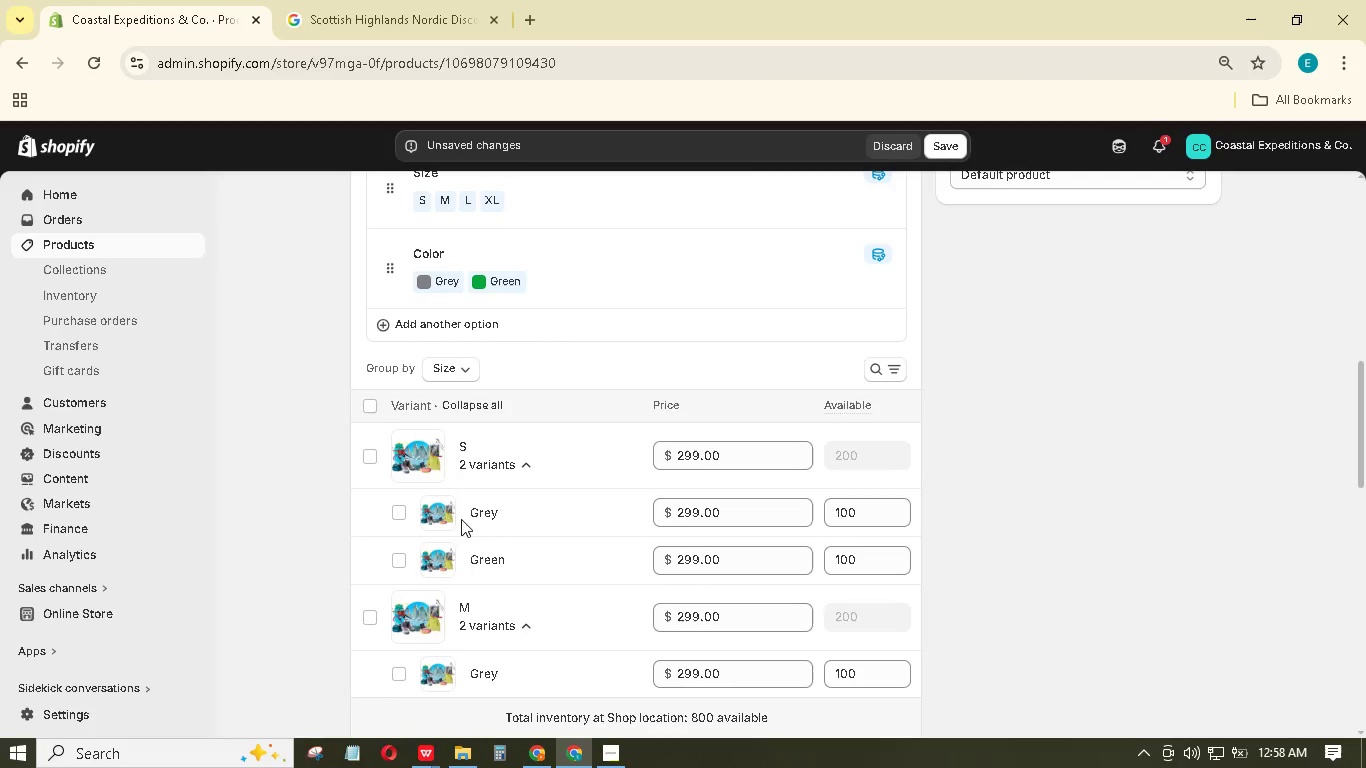 
scroll: coordinate [453, 548], scroll_direction: down, amount: 3.0
 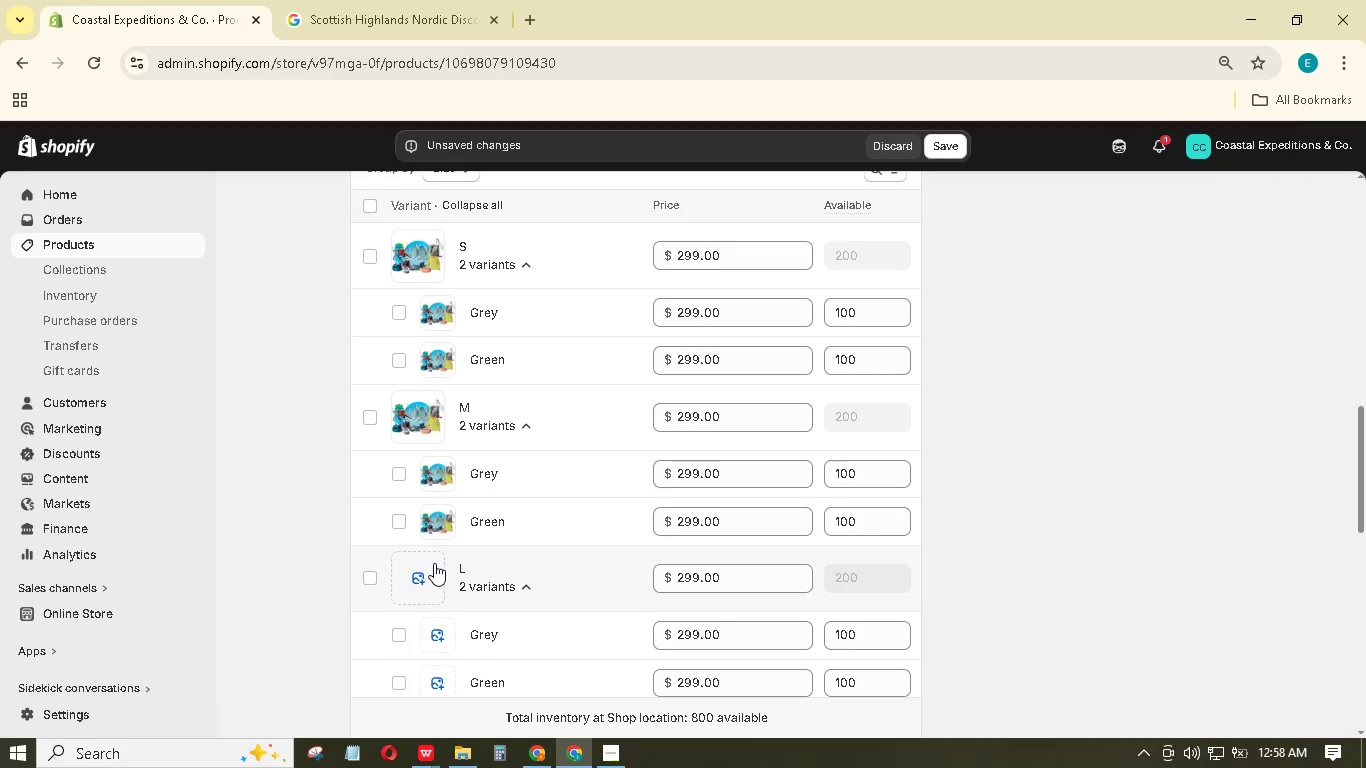 
left_click([428, 573])
 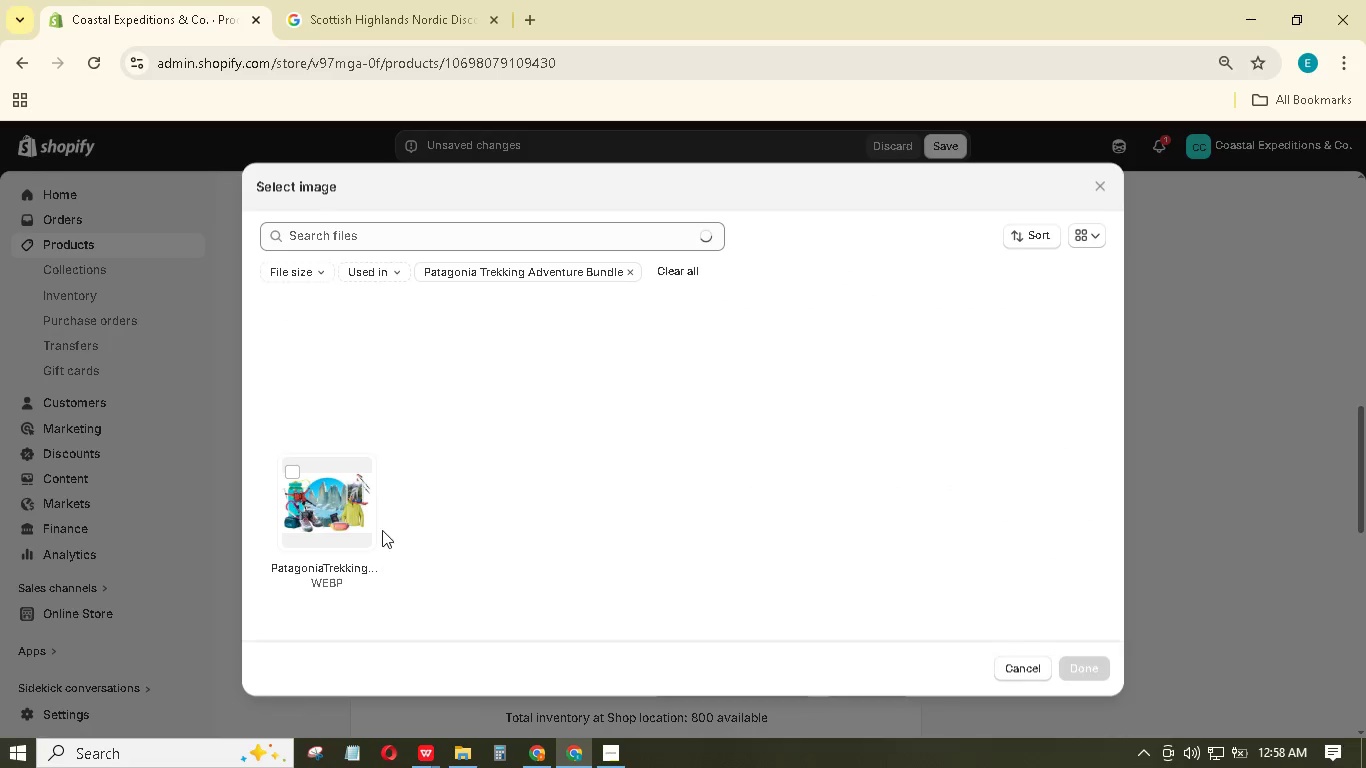 
left_click([332, 494])
 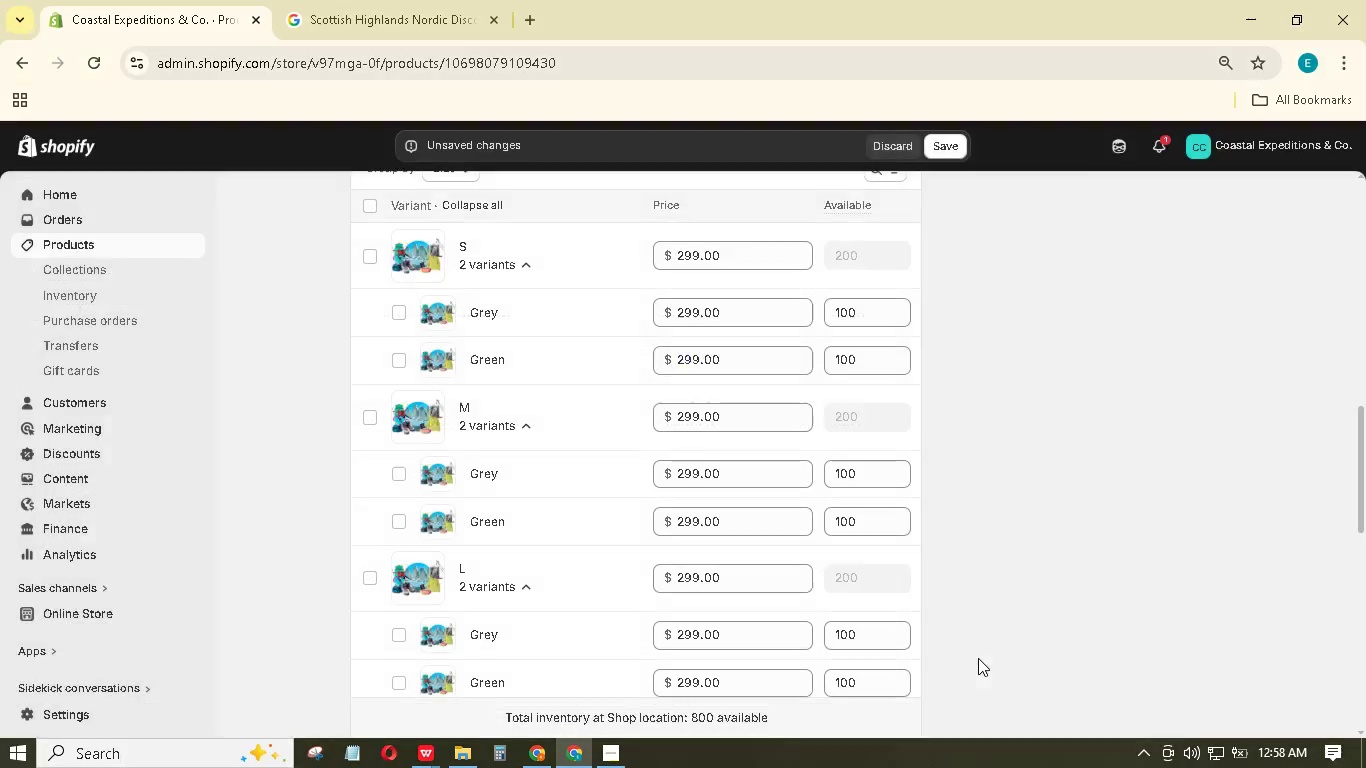 
scroll: coordinate [467, 558], scroll_direction: down, amount: 4.0
 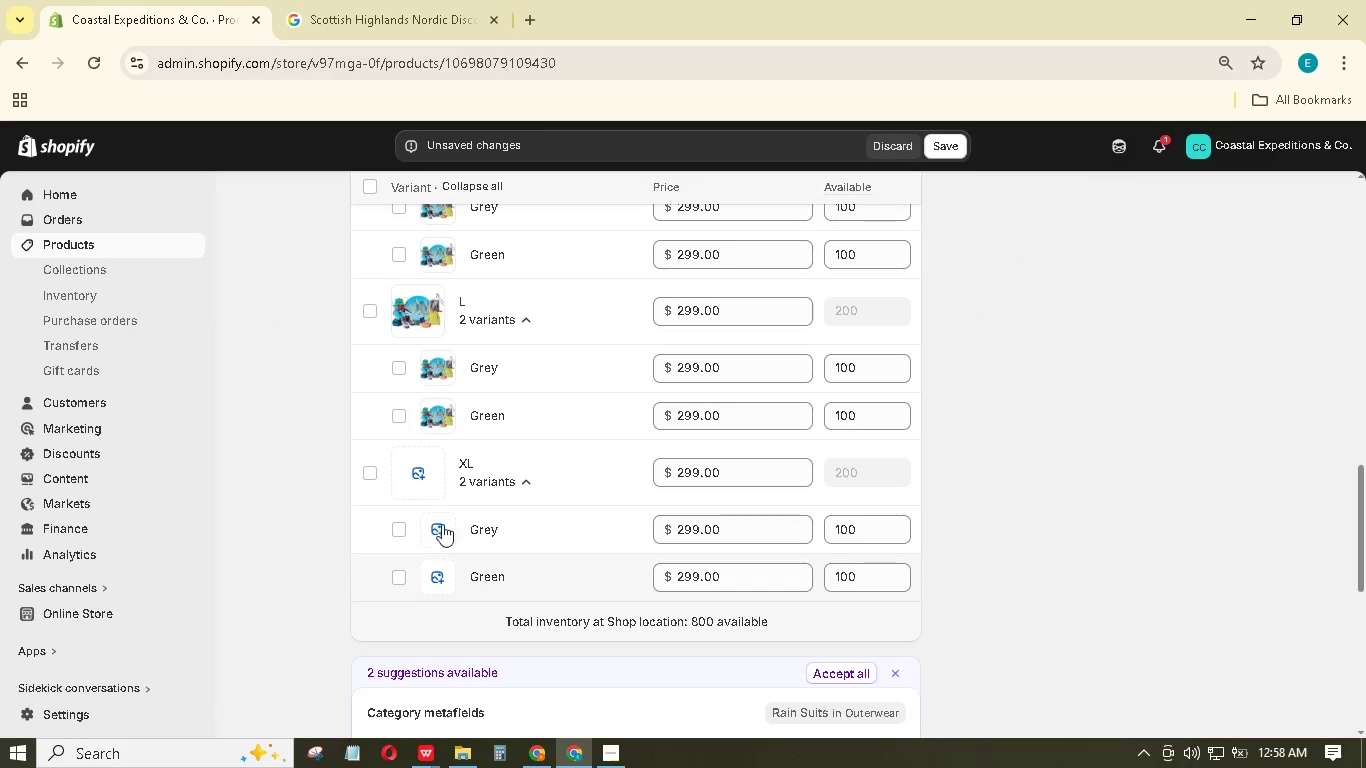 
left_click([426, 483])
 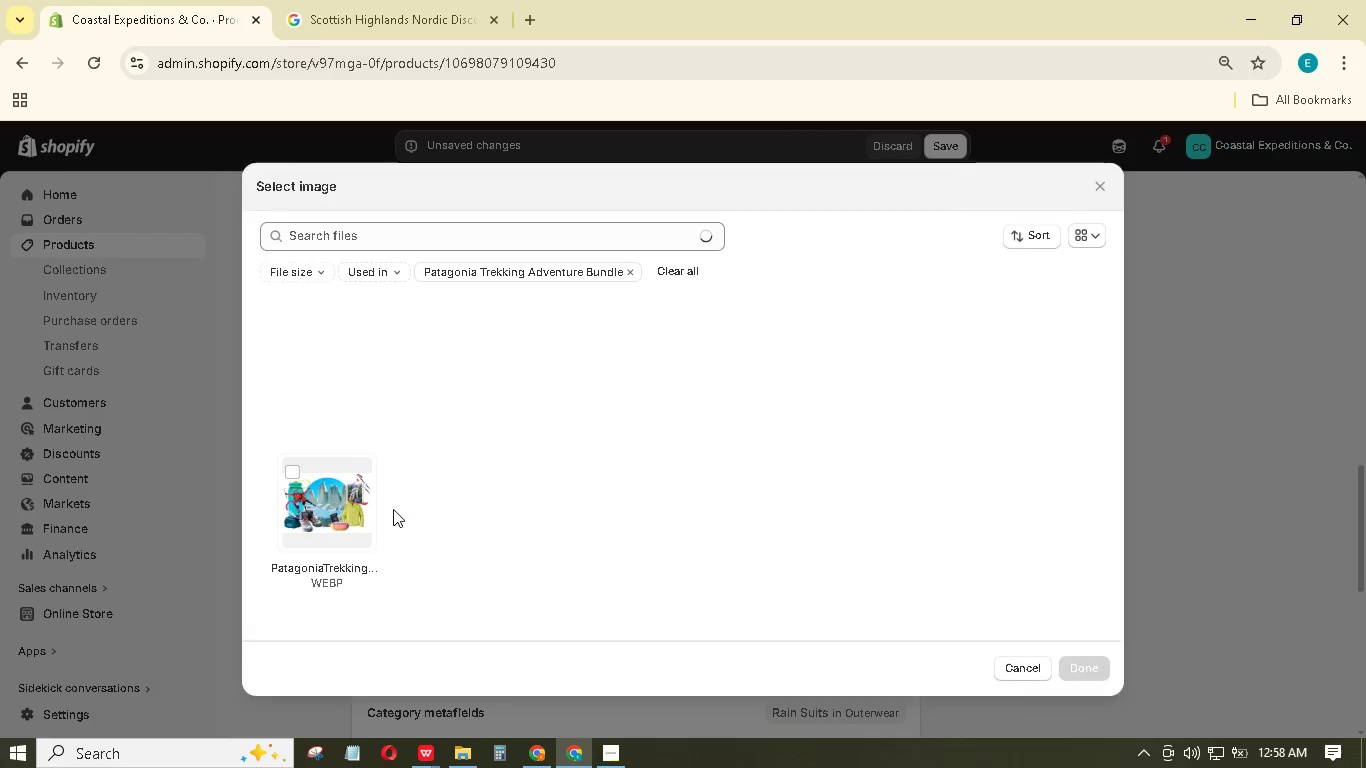 
left_click([343, 484])
 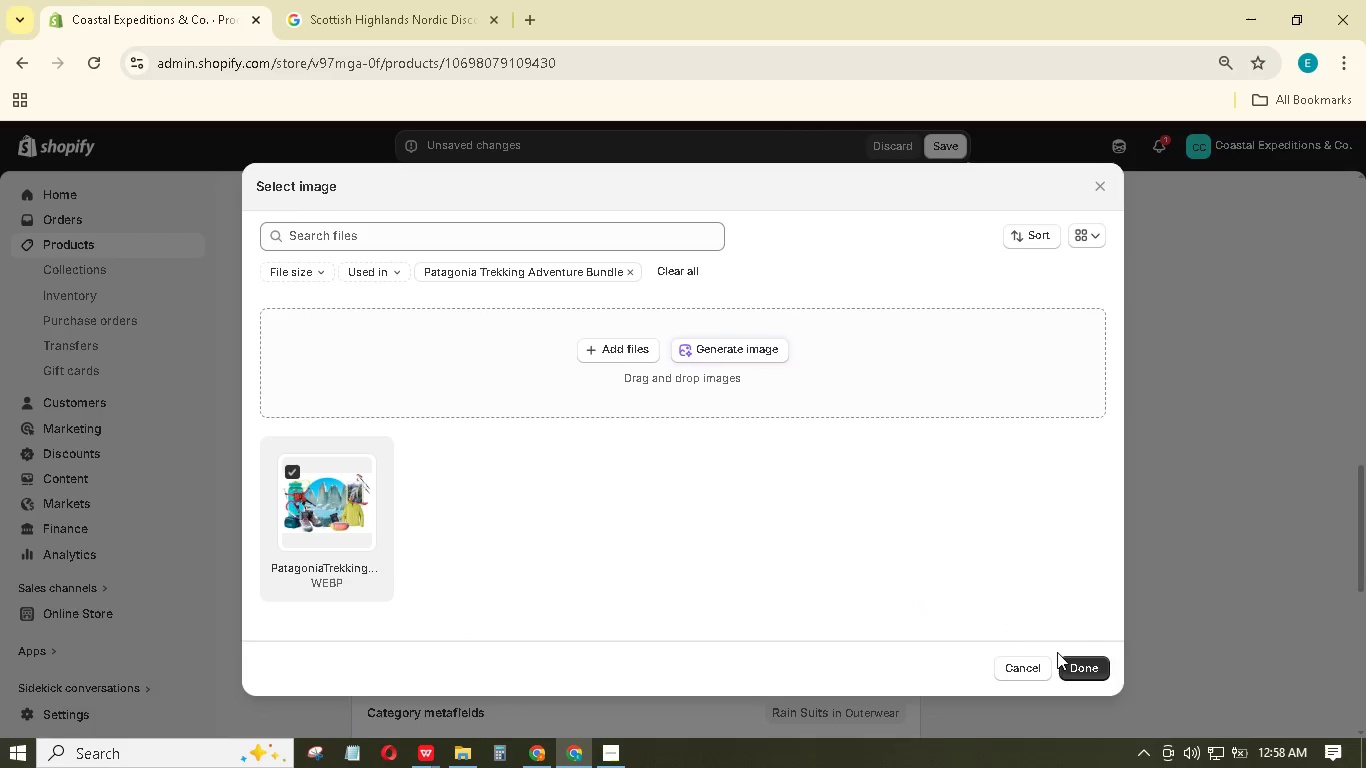 
left_click([1066, 661])
 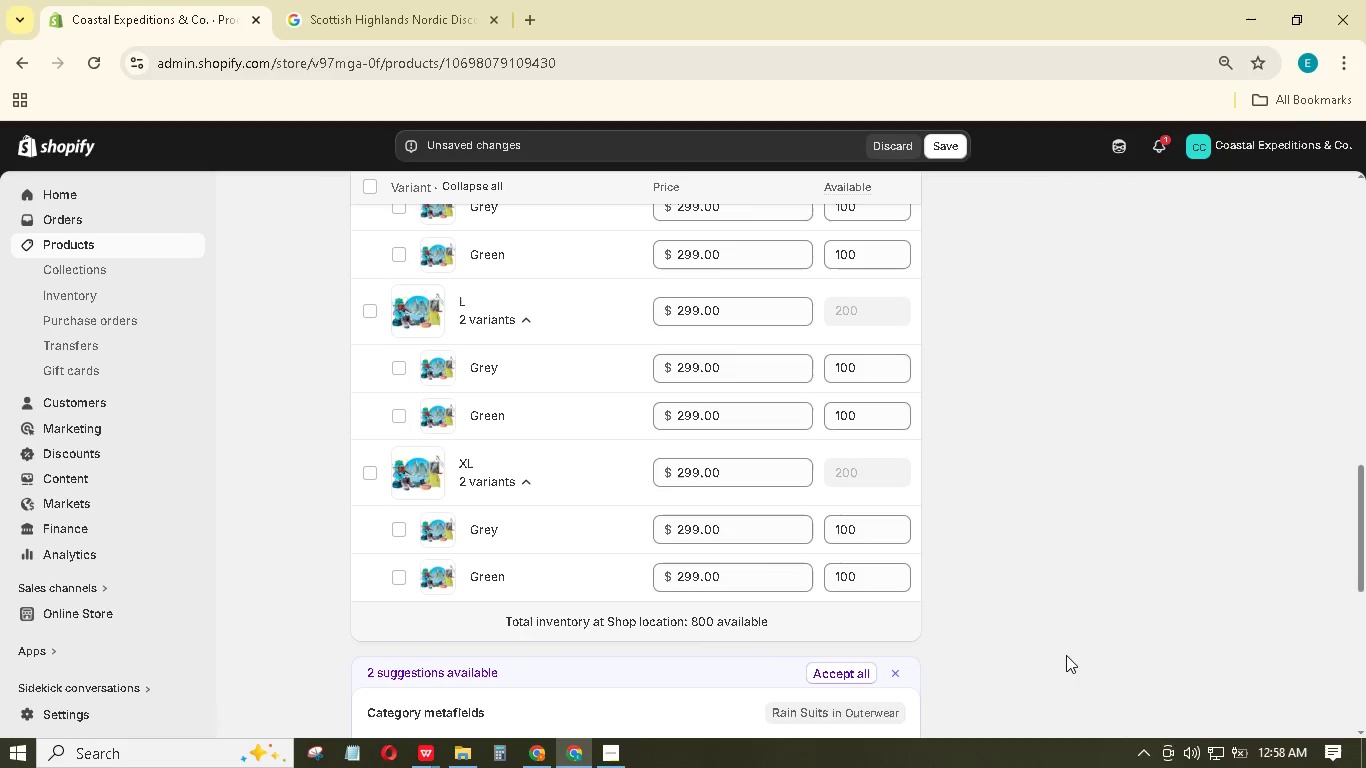 
scroll: coordinate [1066, 649], scroll_direction: up, amount: 18.0
 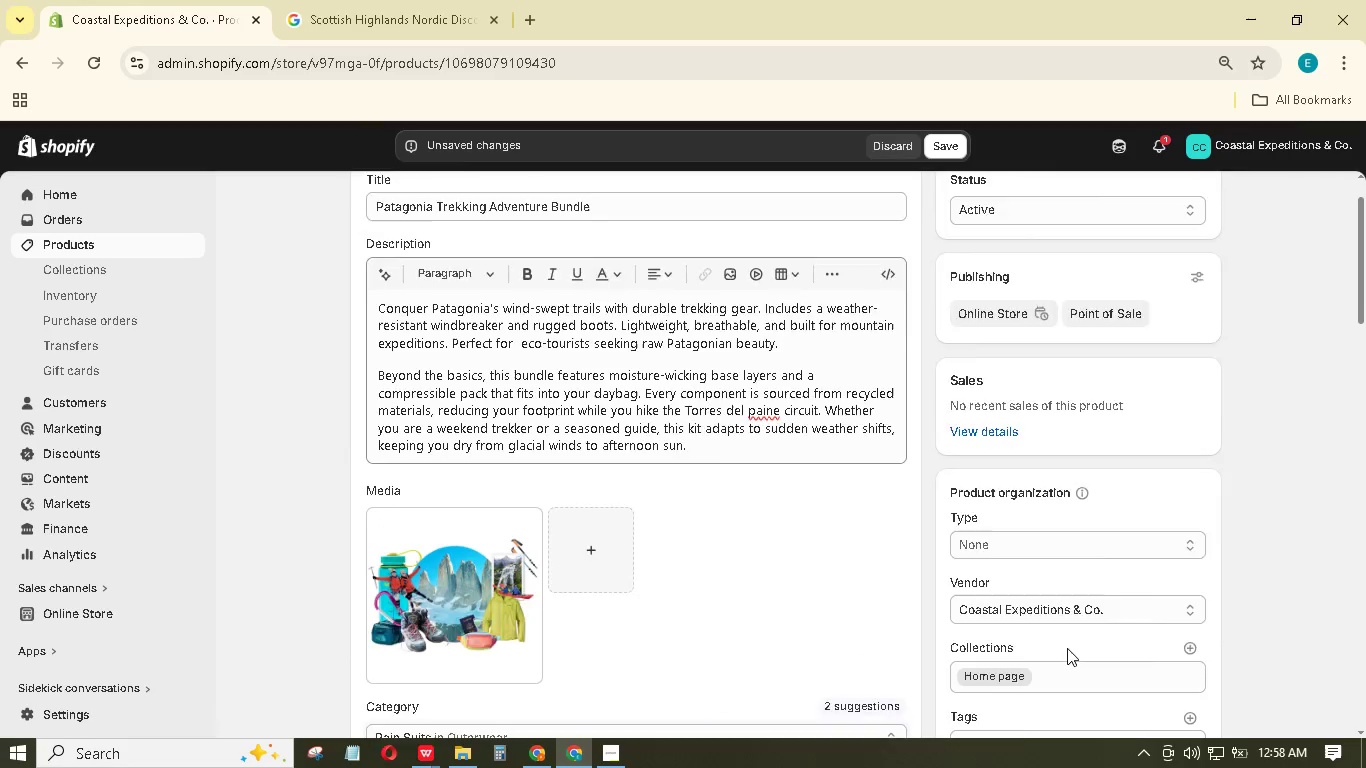 
scroll: coordinate [1067, 640], scroll_direction: down, amount: 7.0
 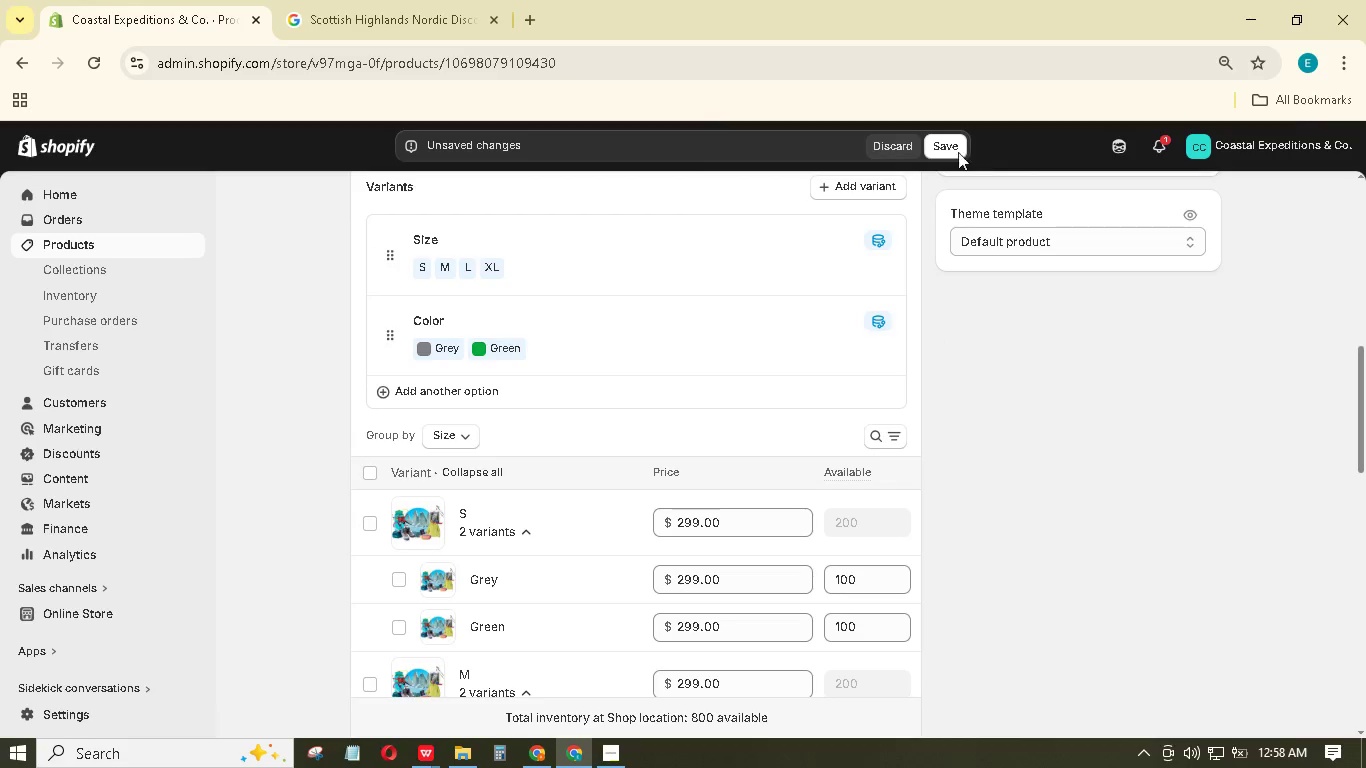 
left_click([957, 139])
 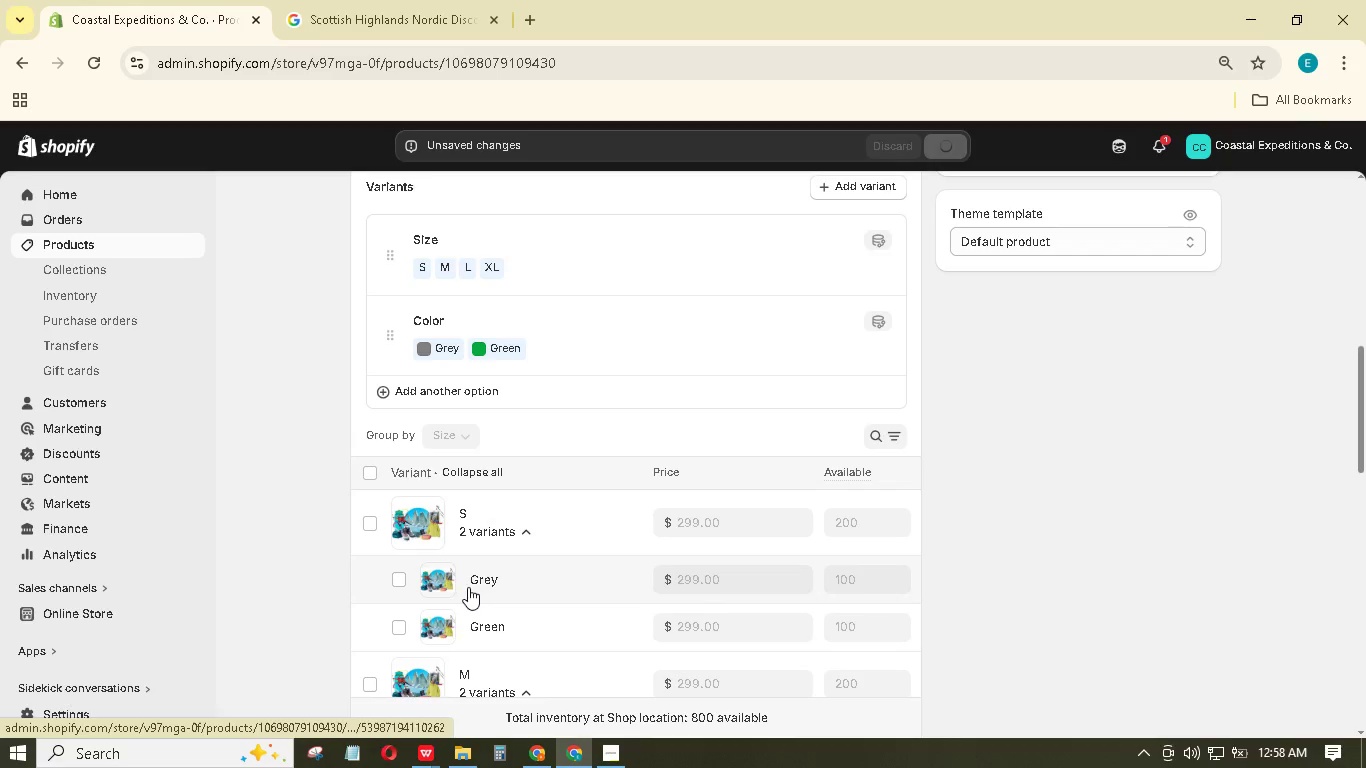 
left_click([488, 585])
 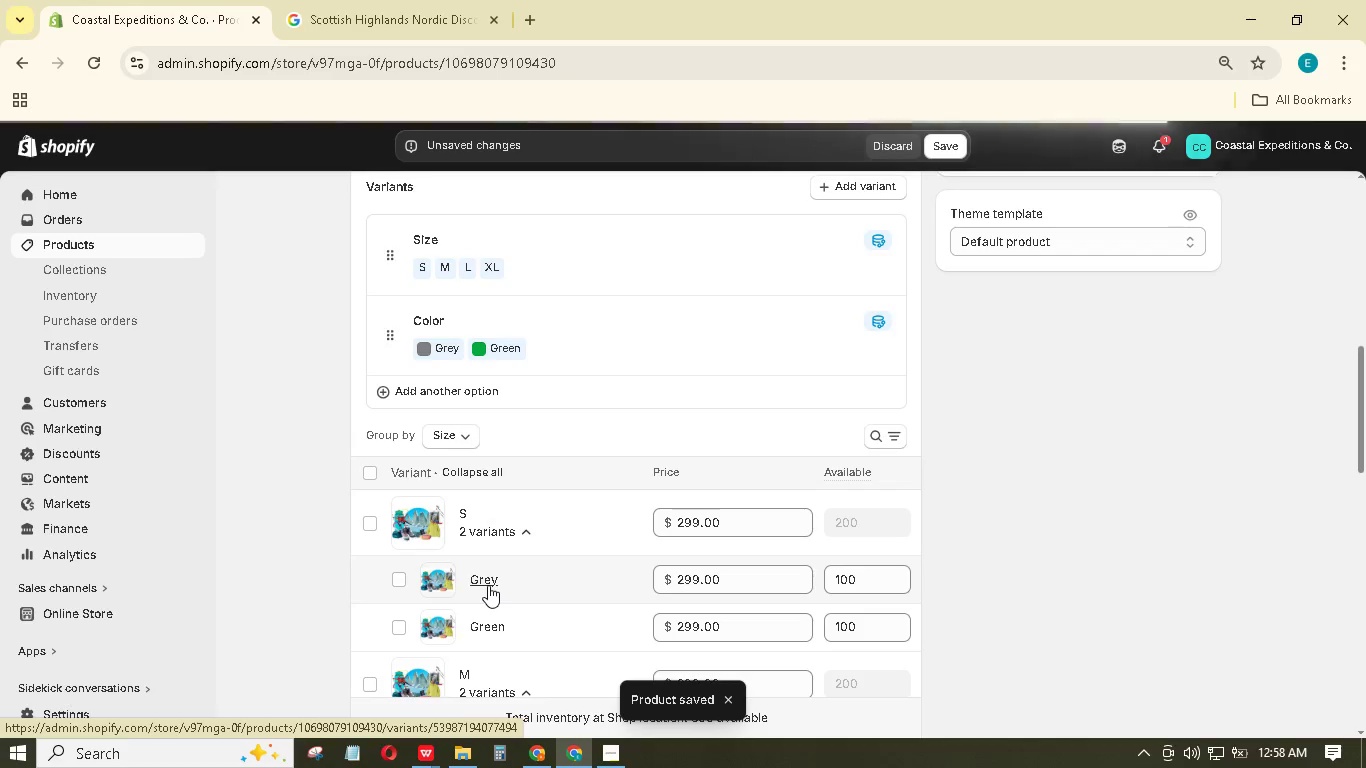 
wait(10.59)
 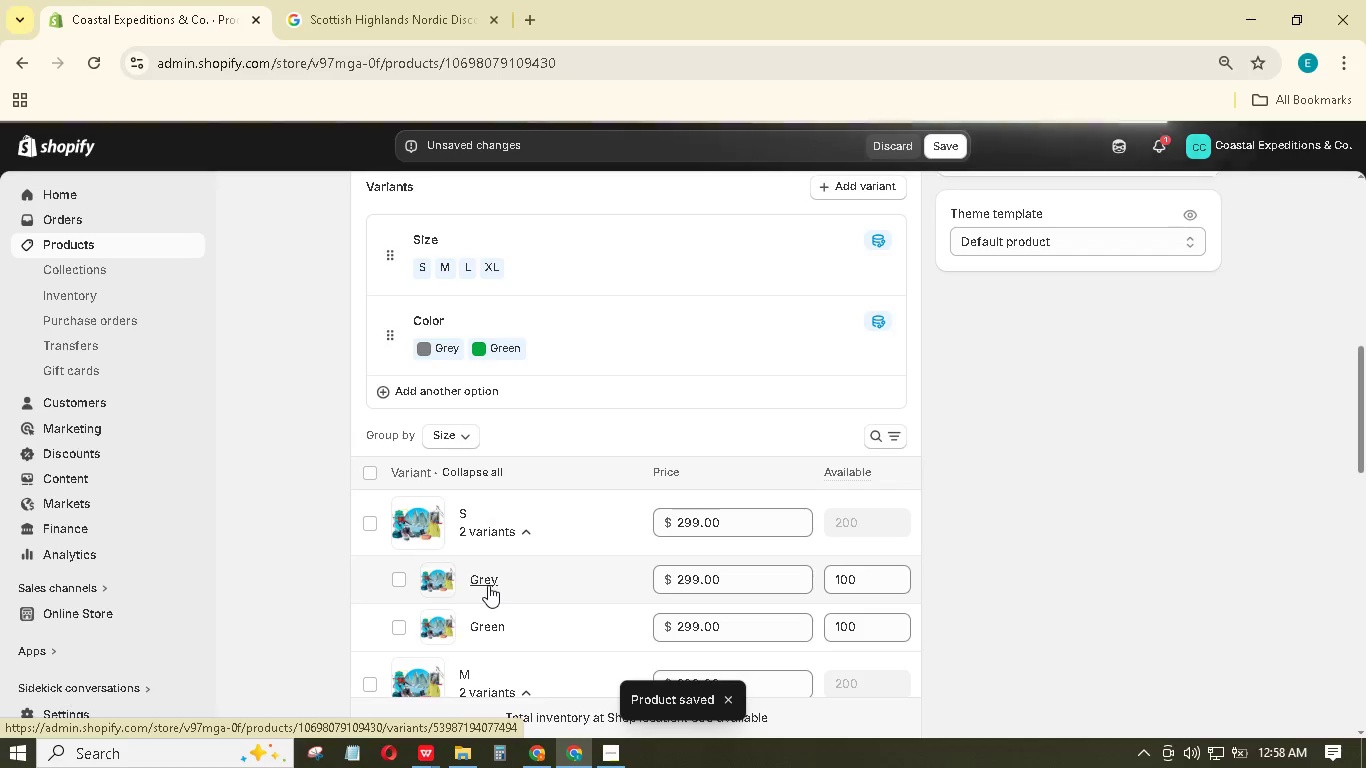 
scroll: coordinate [769, 464], scroll_direction: down, amount: 6.0
 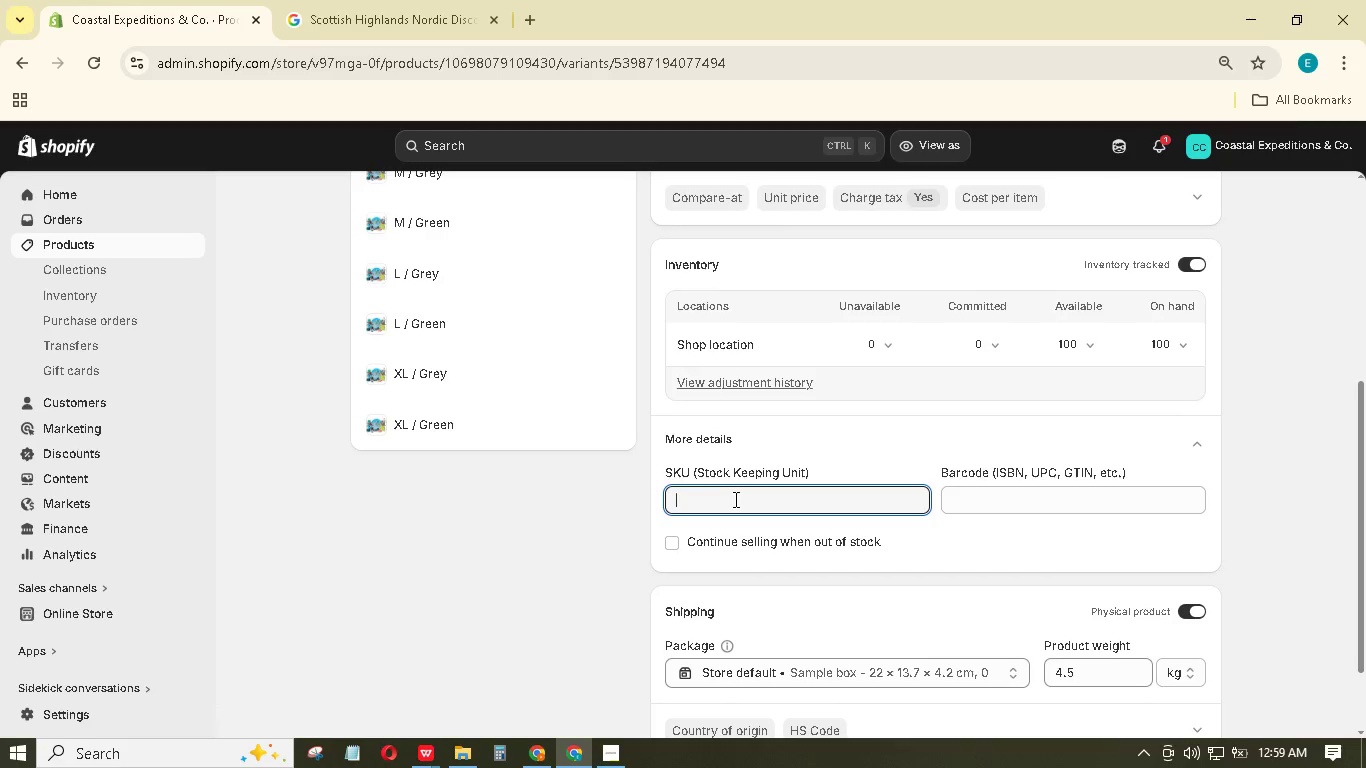 
wait(7.64)
 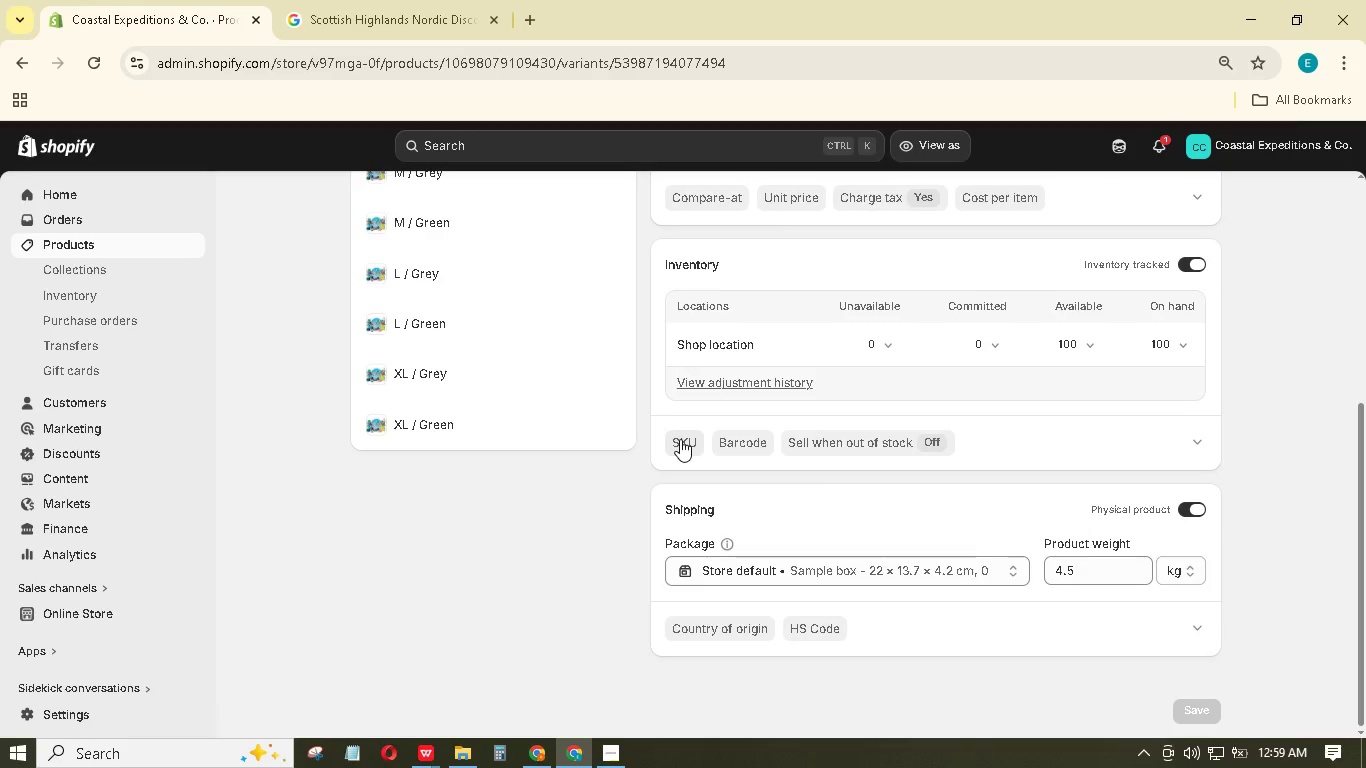 
type(PAT-RE)
key(Backspace)
key(Backspace)
type(TRE-)
 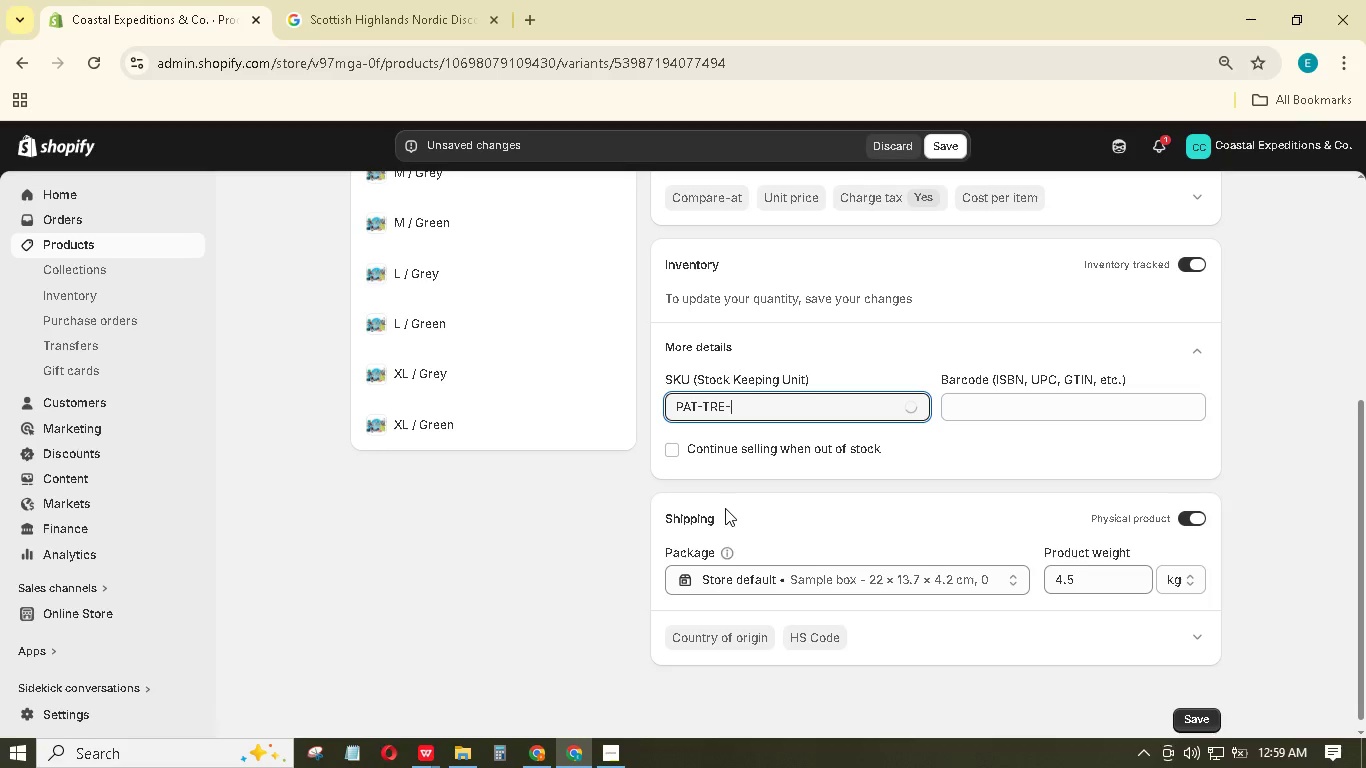 
scroll: coordinate [730, 506], scroll_direction: up, amount: 3.0
 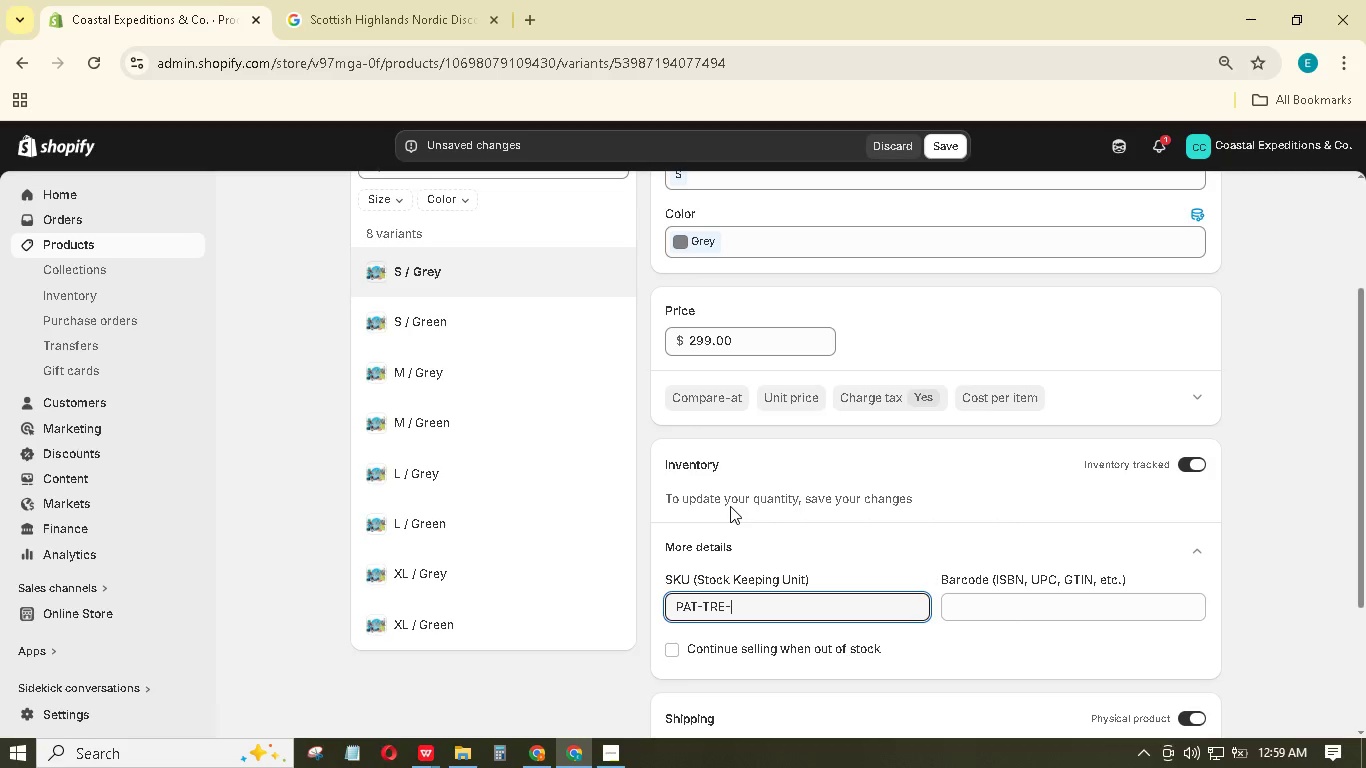 
type(SG)
 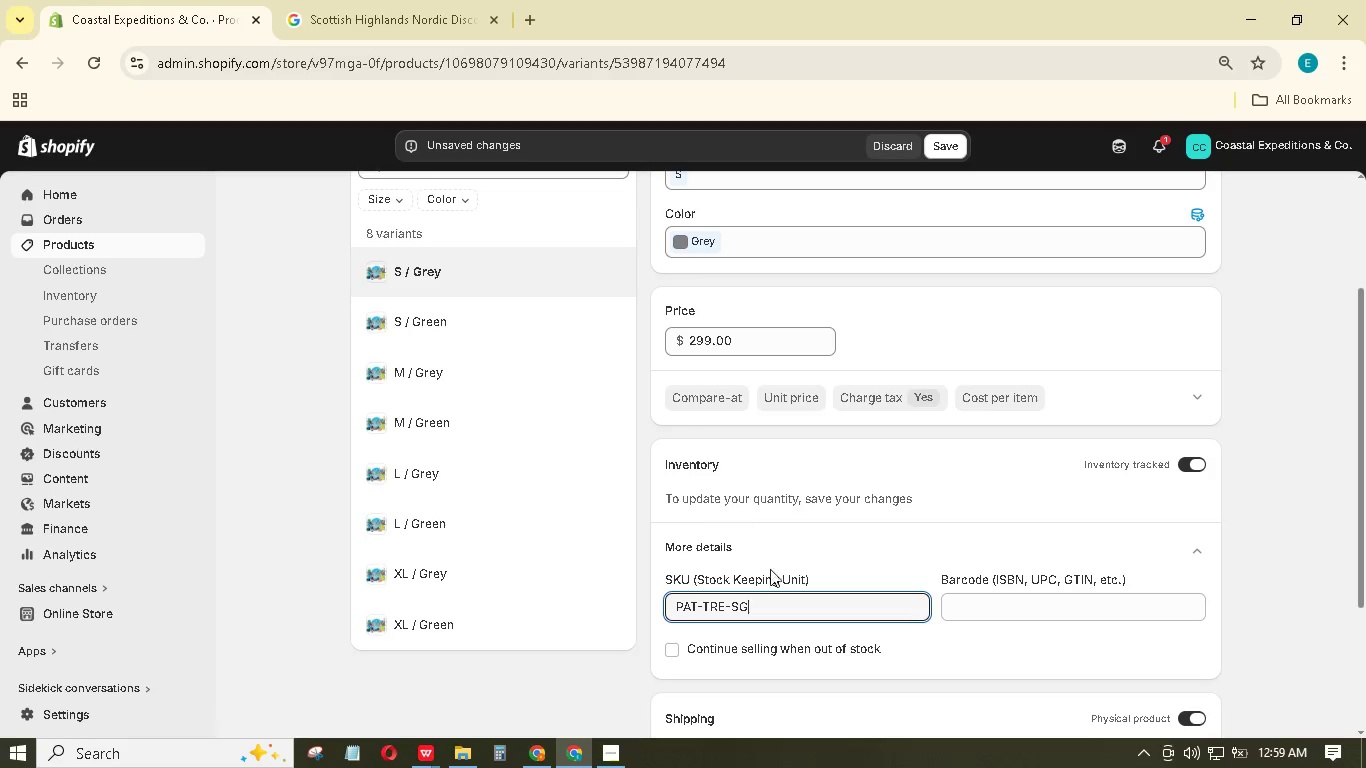 
scroll: coordinate [742, 595], scroll_direction: down, amount: 3.0
 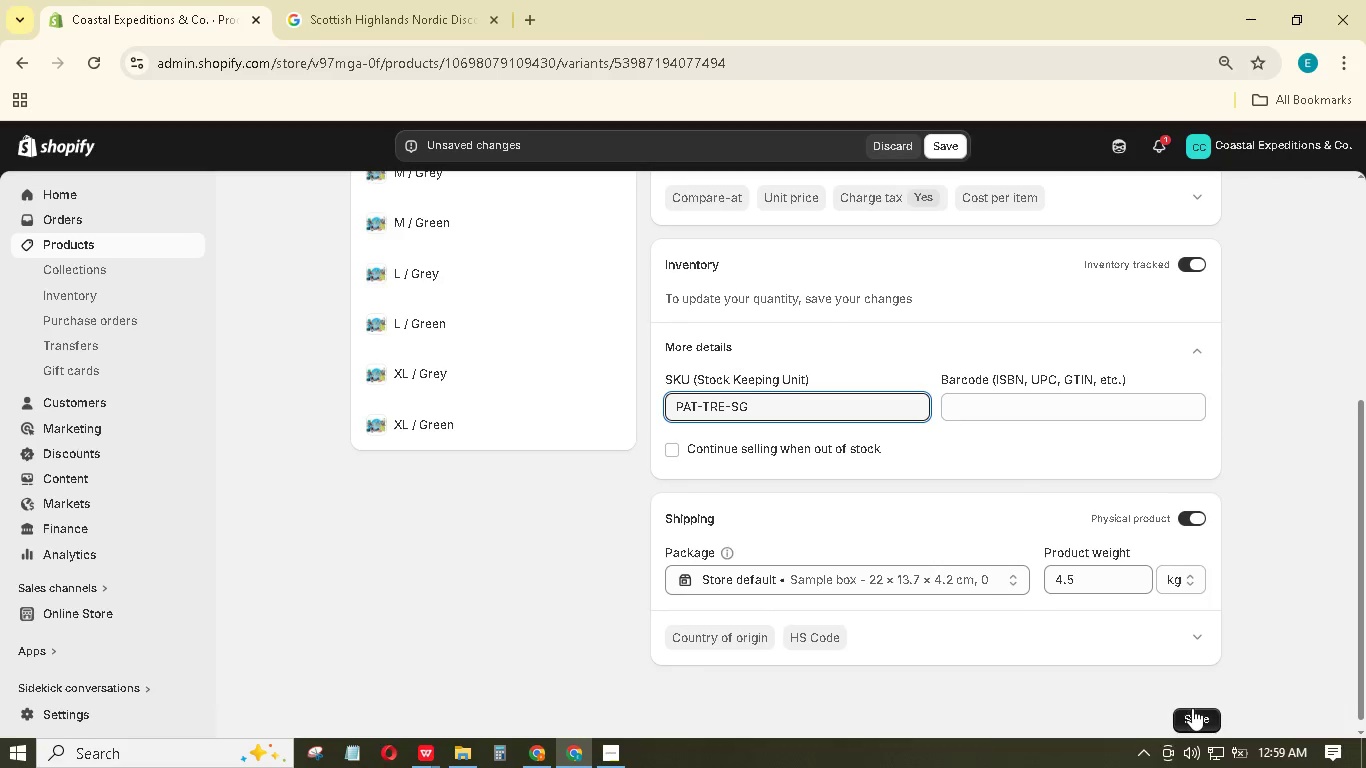 
left_click([1196, 714])
 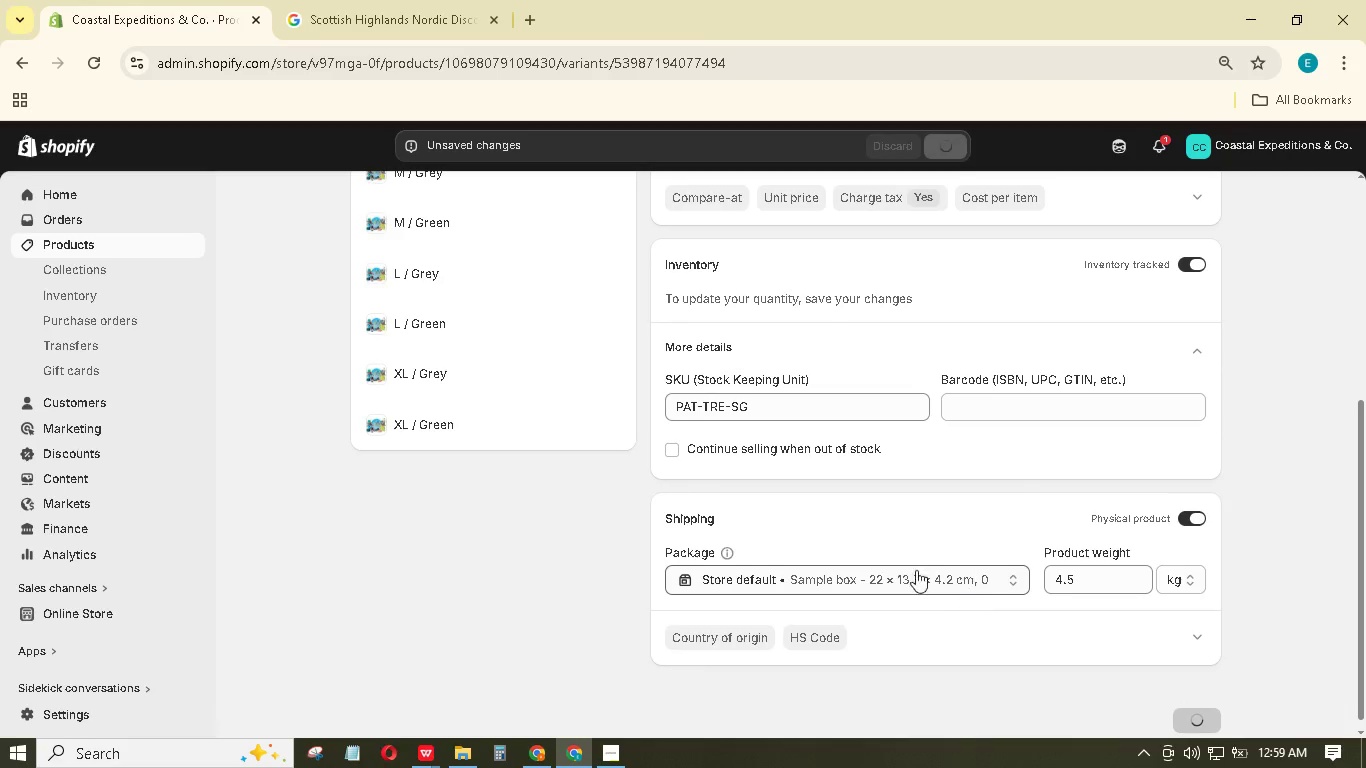 
scroll: coordinate [591, 481], scroll_direction: up, amount: 6.0
 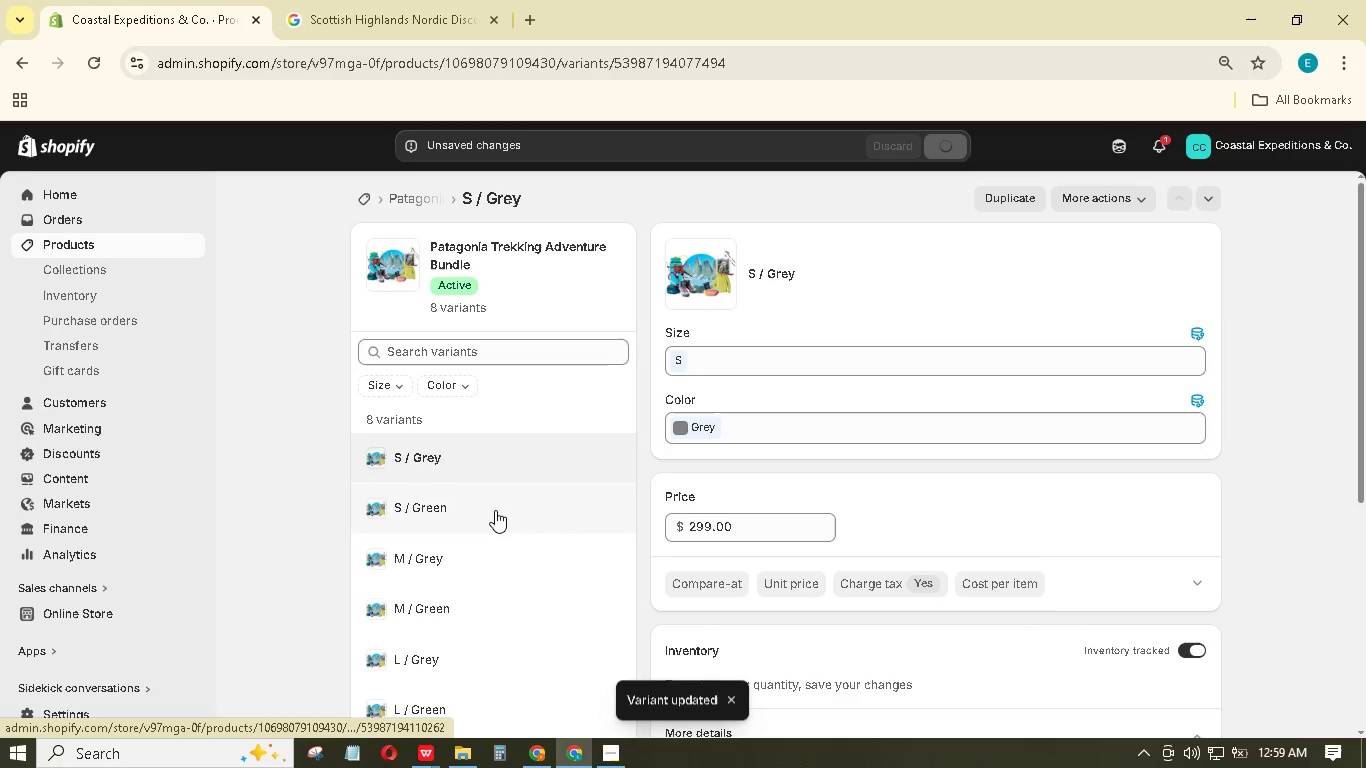 
left_click([492, 512])
 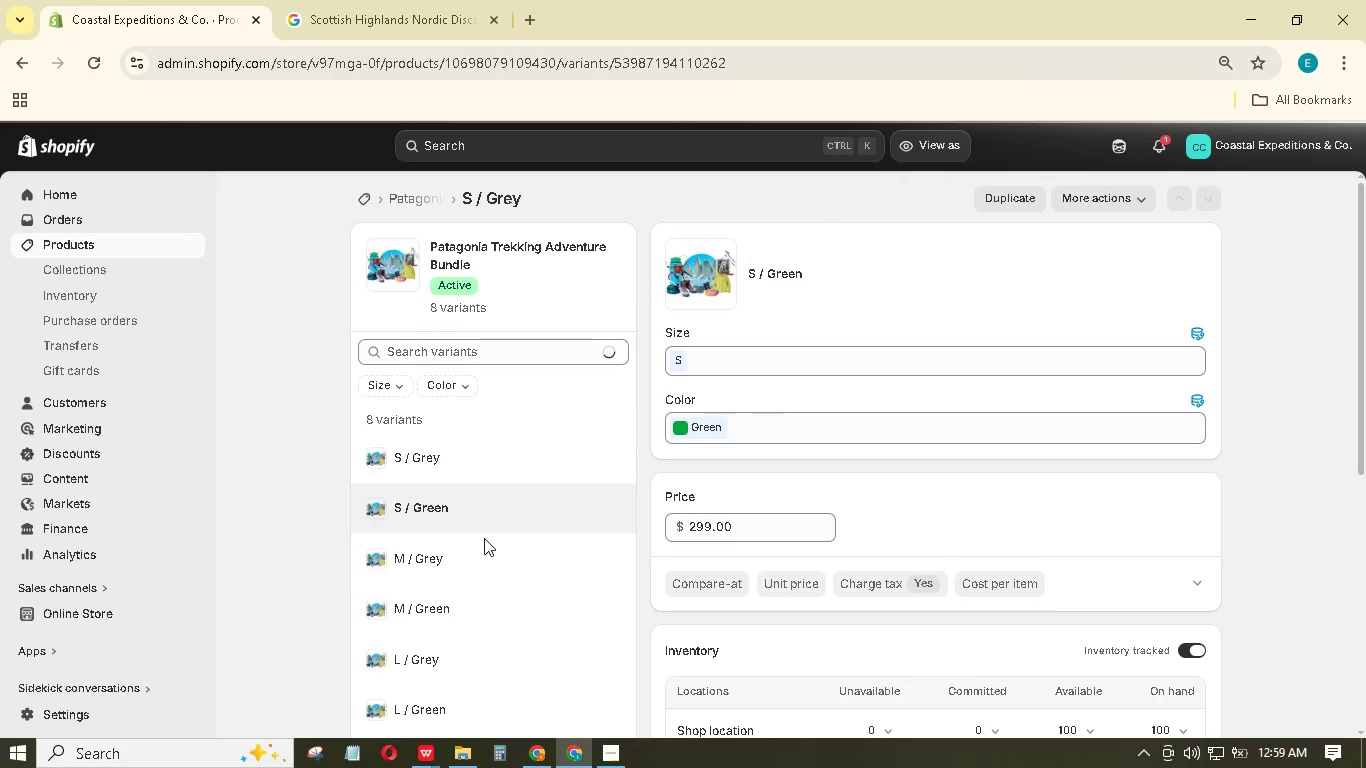 
scroll: coordinate [1029, 438], scroll_direction: down, amount: 9.0
 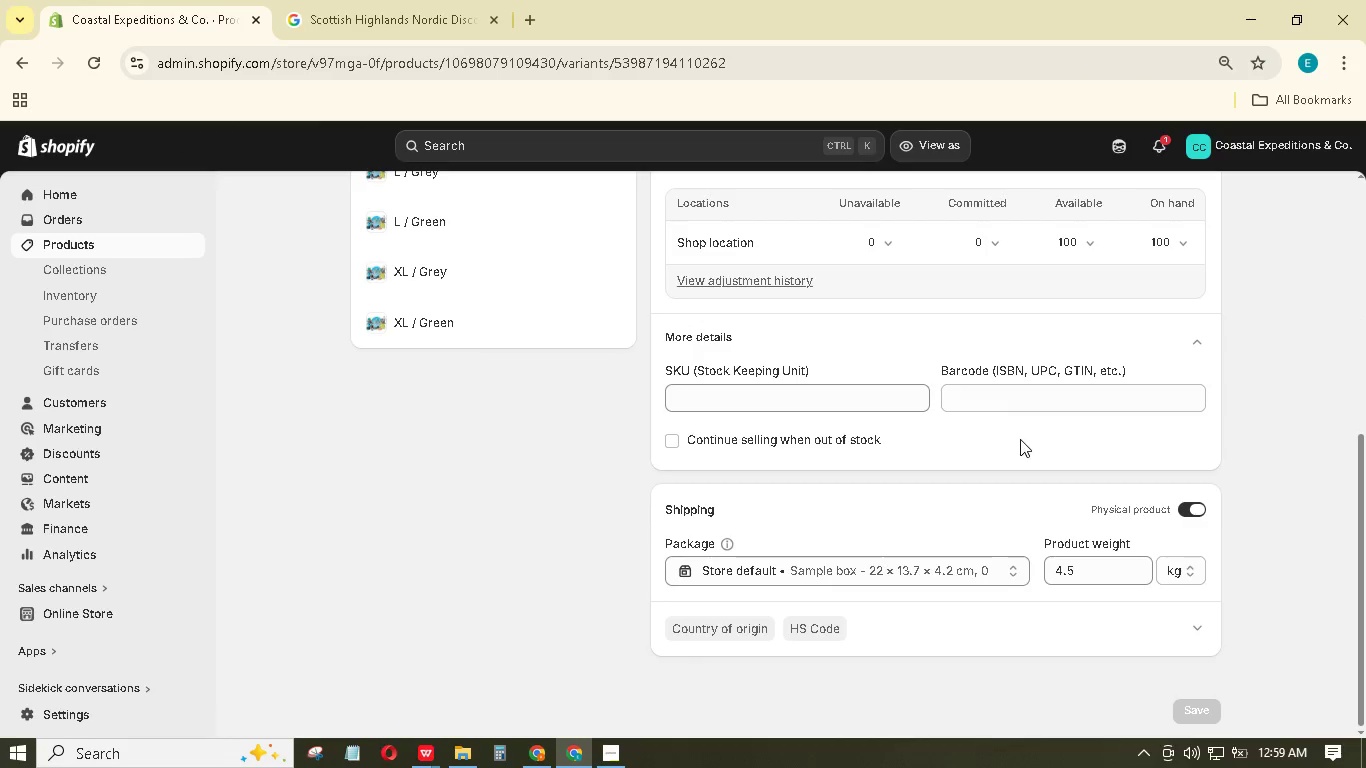 
wait(8.68)
 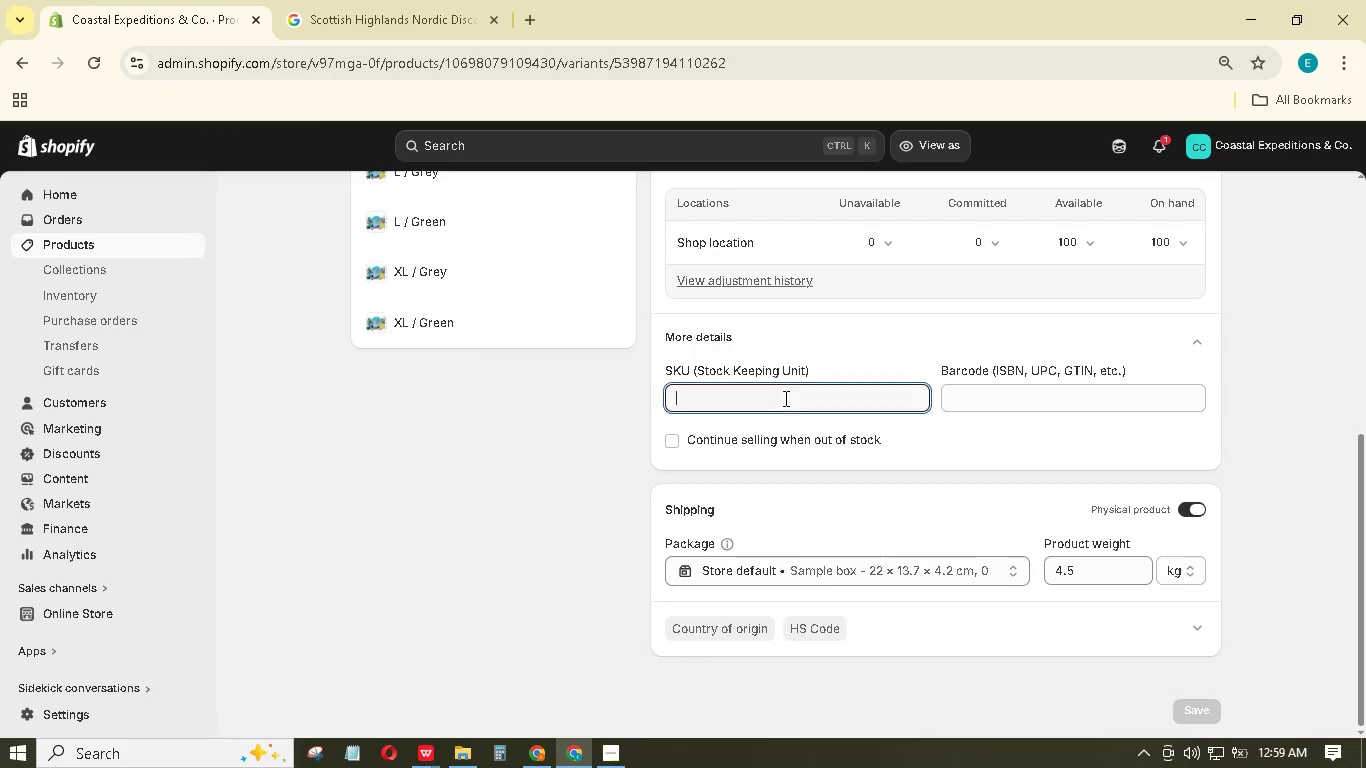 
type(PT-TRE-)
 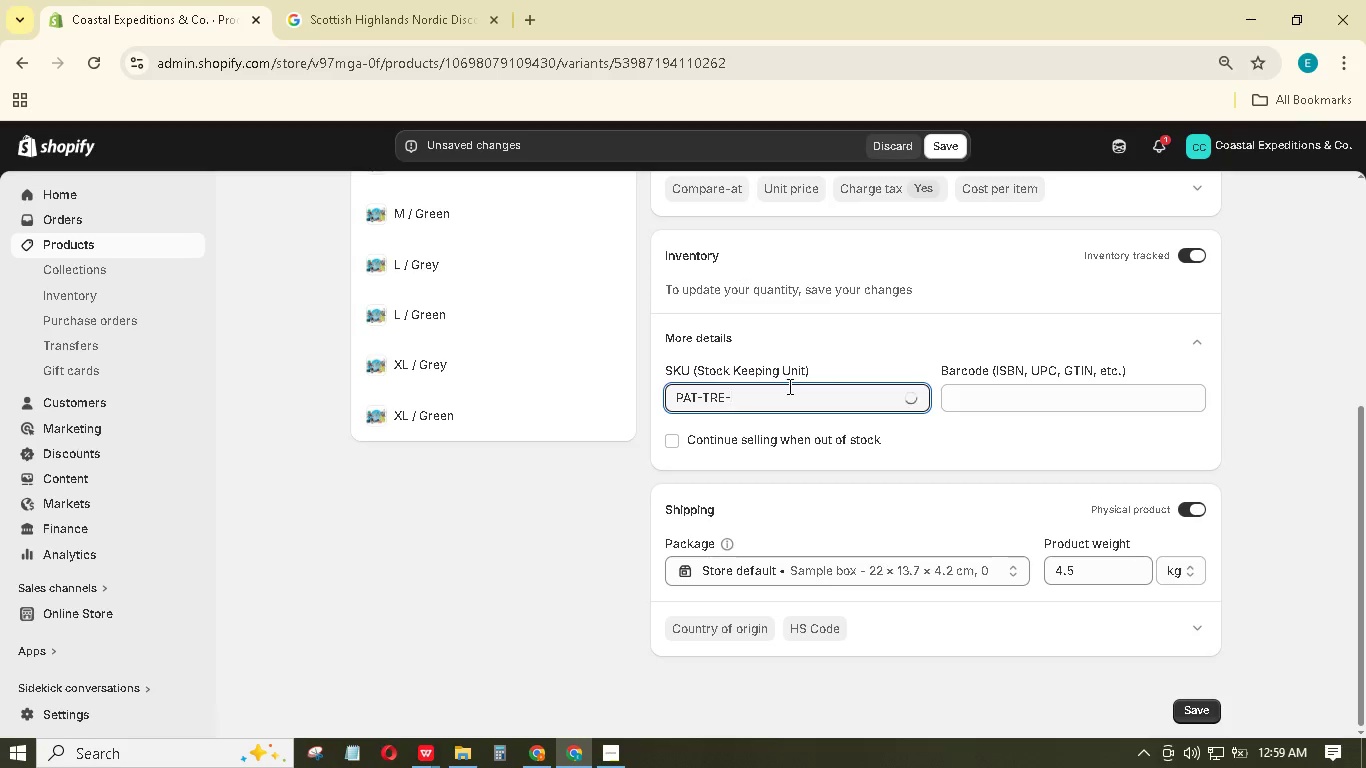 
hold_key(key=A, duration=0.34)
 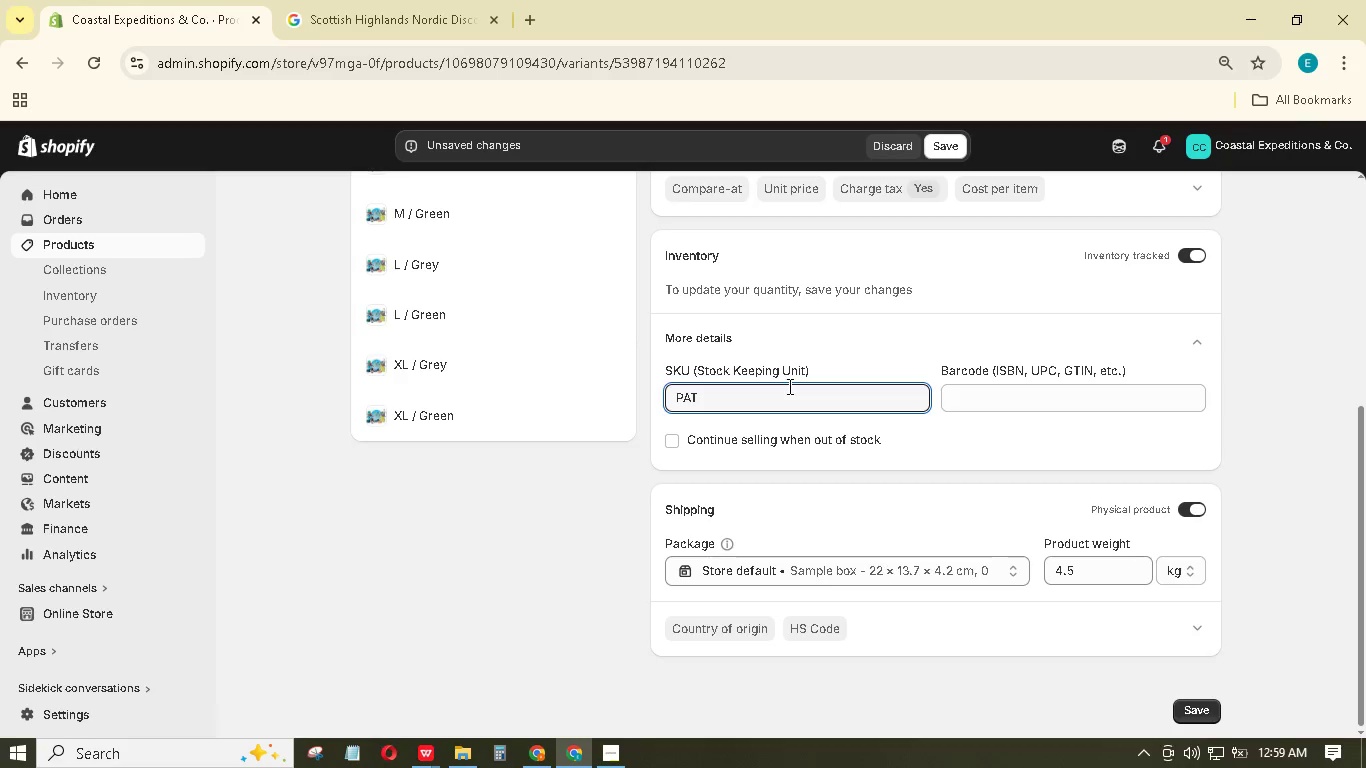 
hold_key(key=ShiftLeft, duration=1.51)
 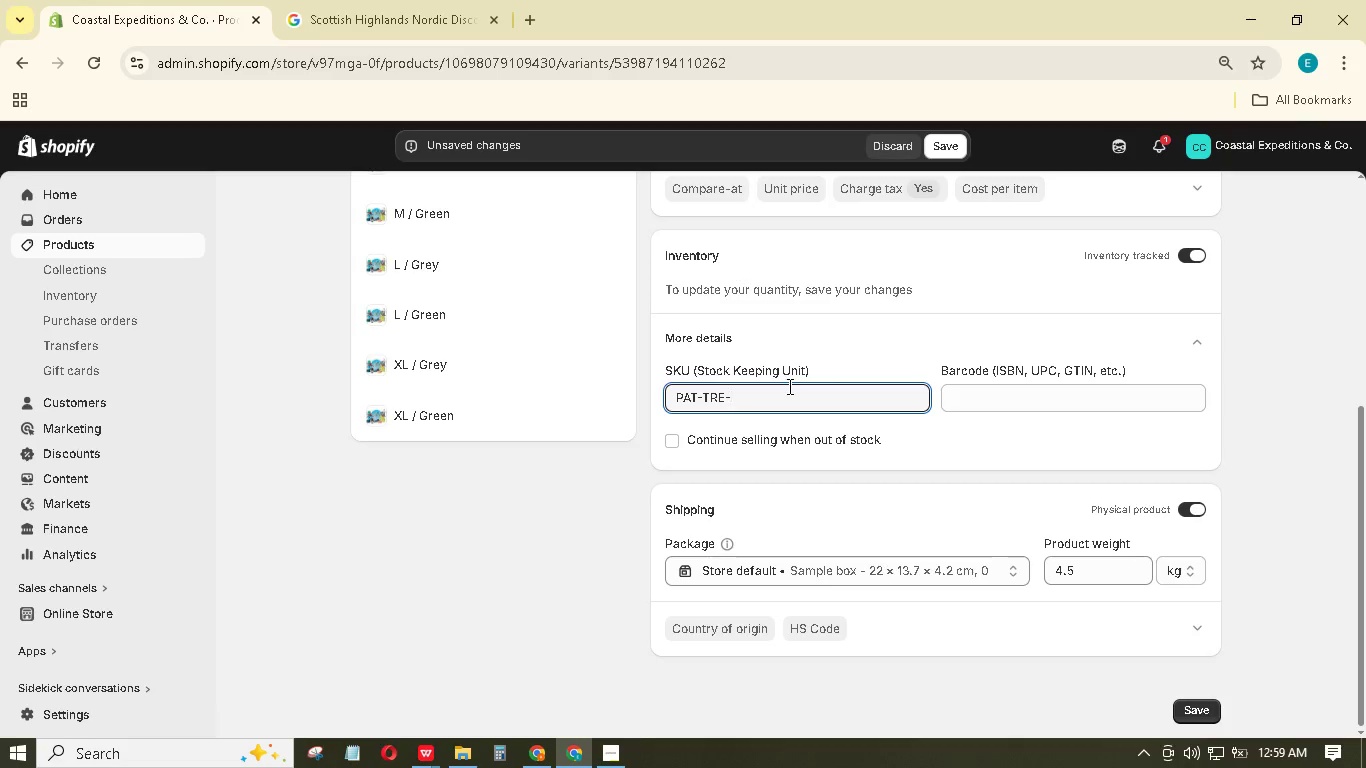 
hold_key(key=ShiftLeft, duration=1.52)
 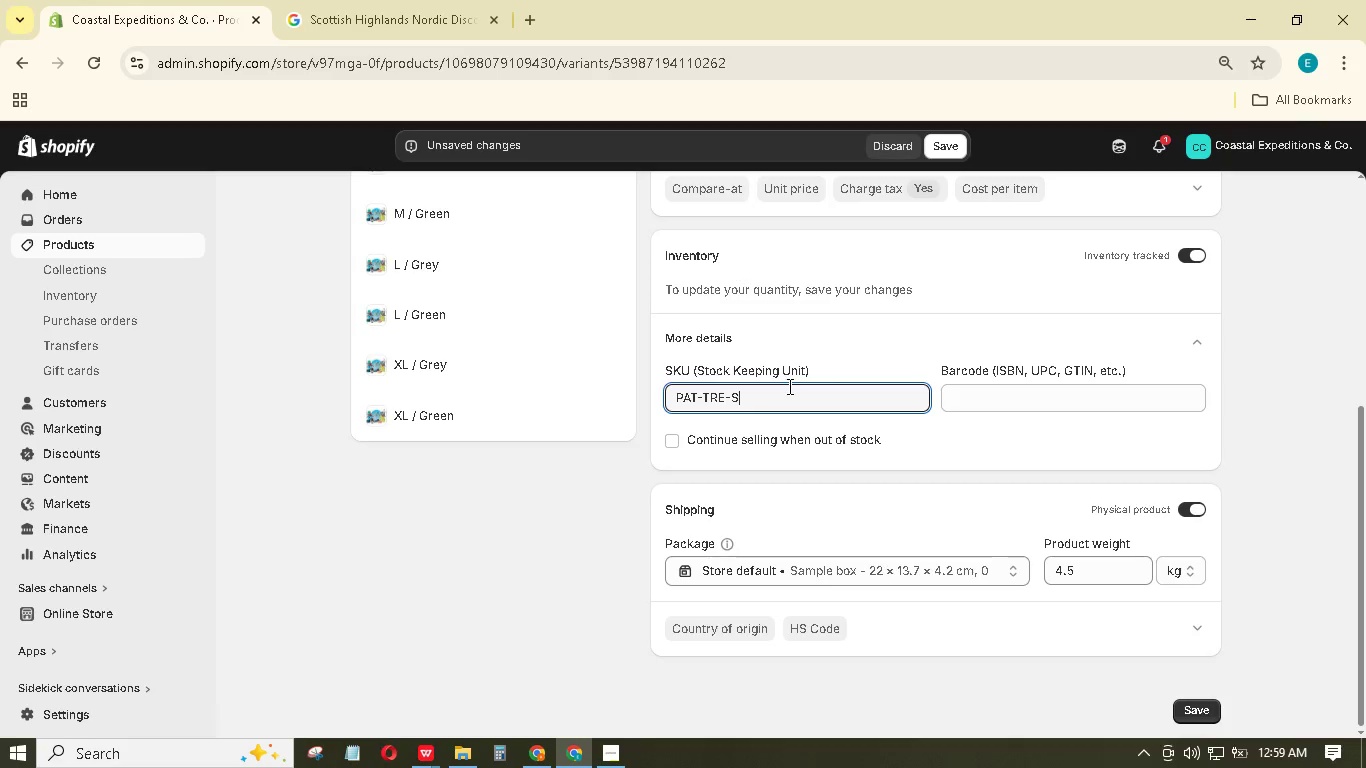 
type(SGE)
 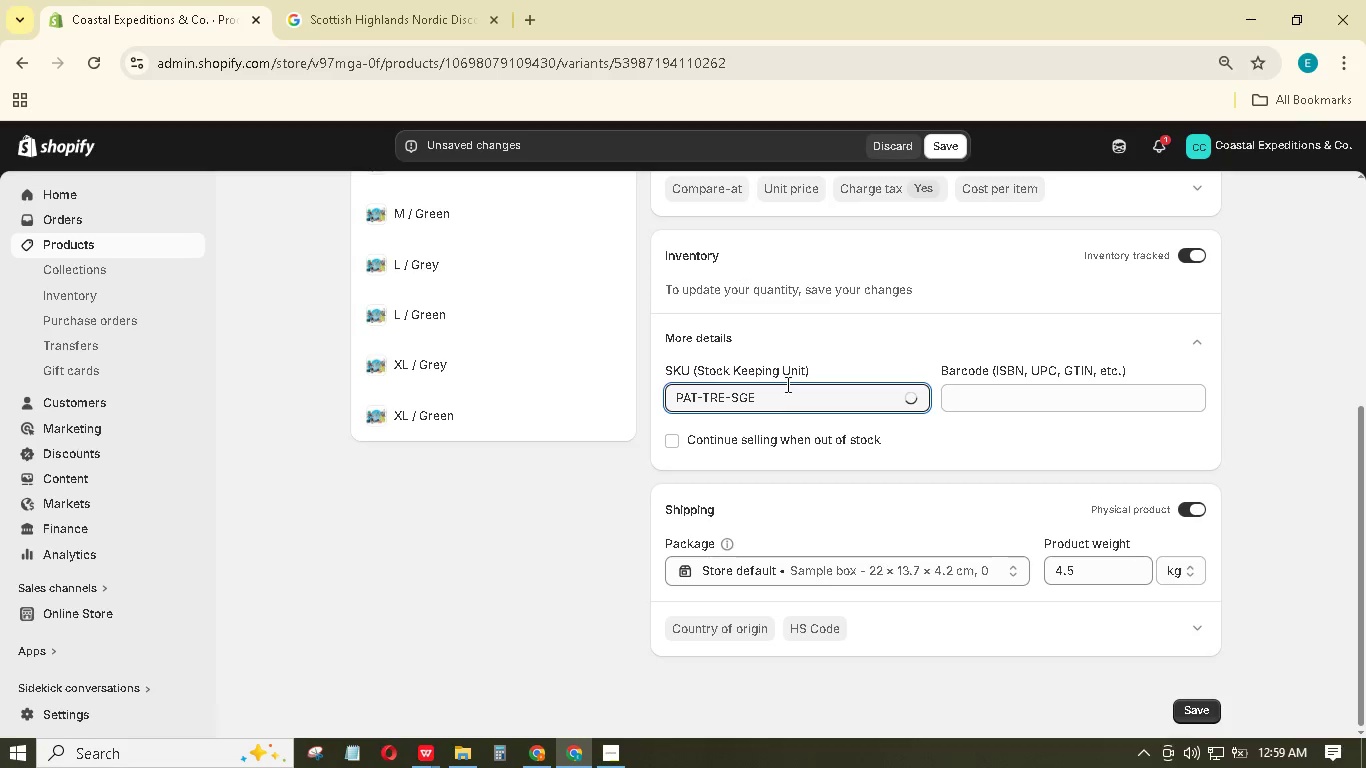 
scroll: coordinate [733, 385], scroll_direction: up, amount: 5.0
 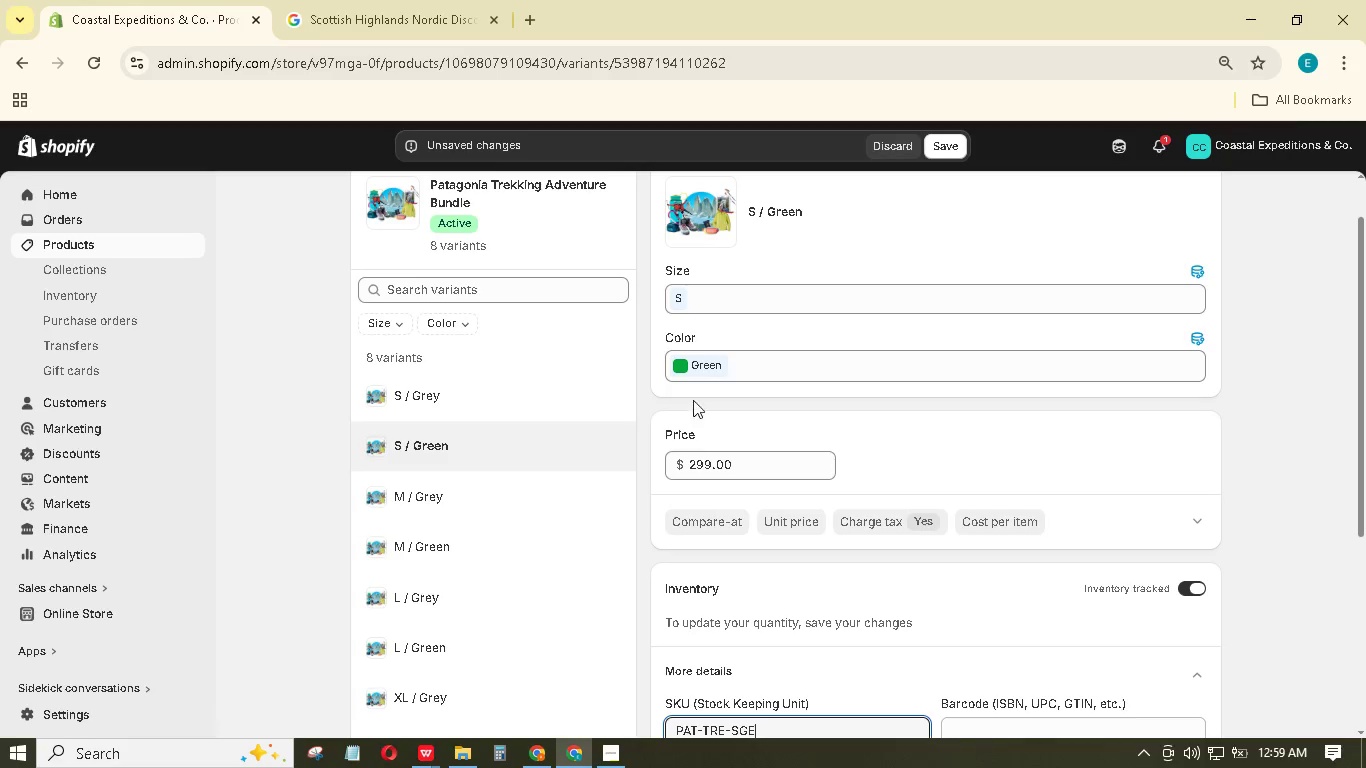 
scroll: coordinate [840, 514], scroll_direction: down, amount: 7.0
 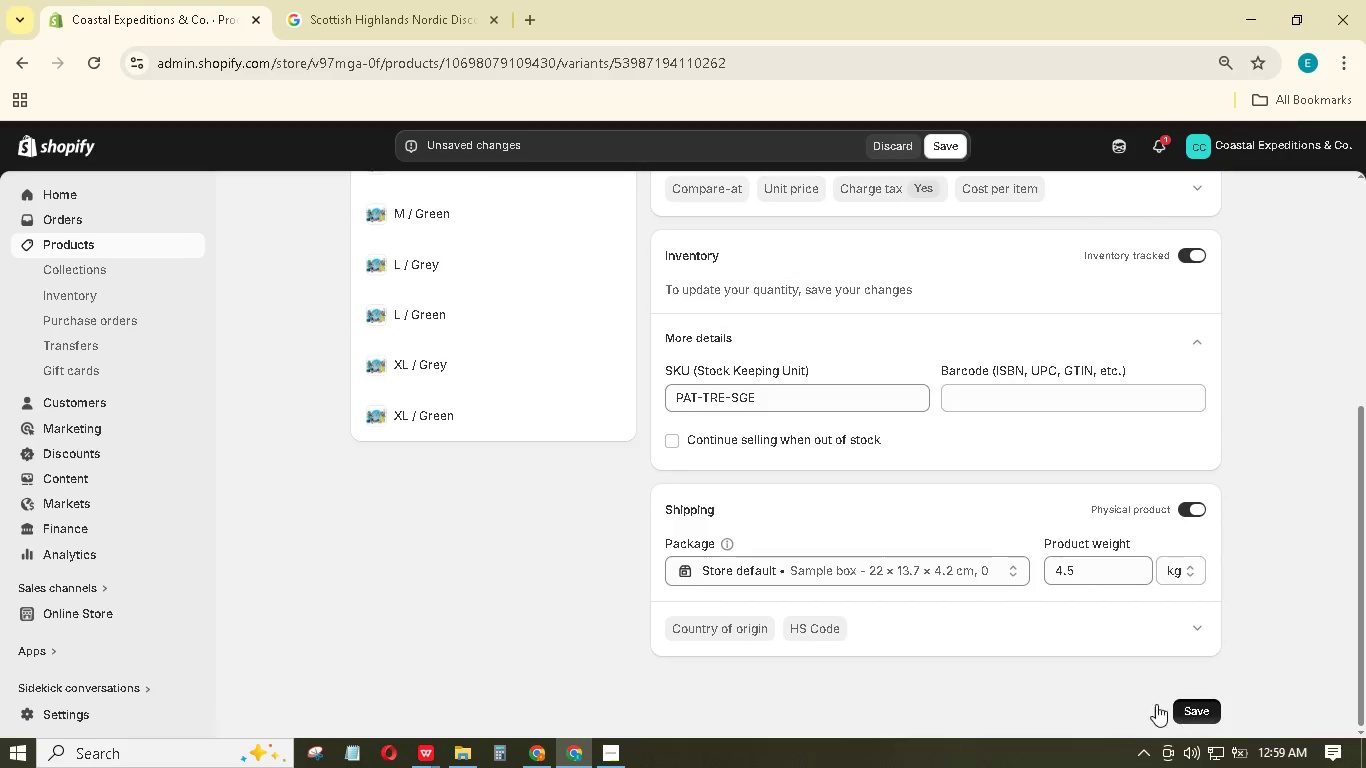 
scroll: coordinate [611, 538], scroll_direction: up, amount: 3.0
 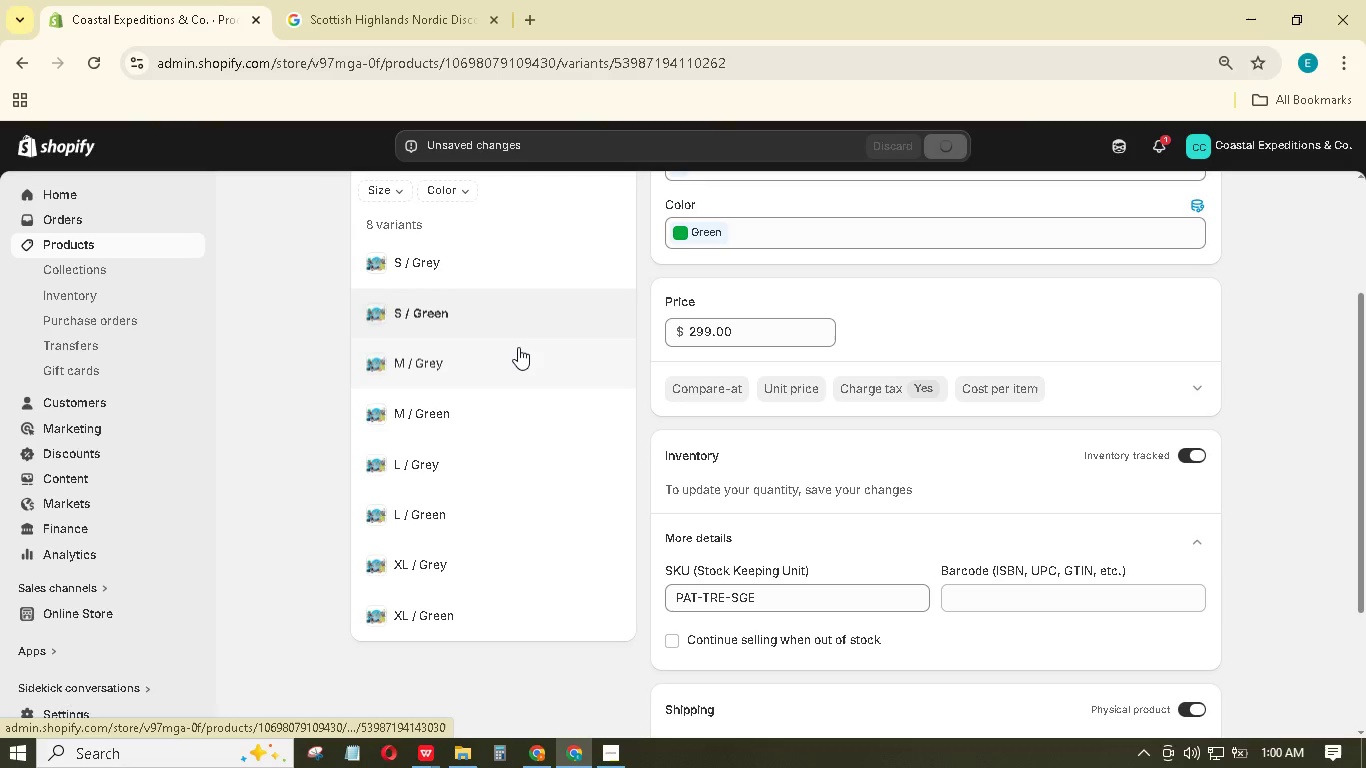 
left_click([518, 345])
 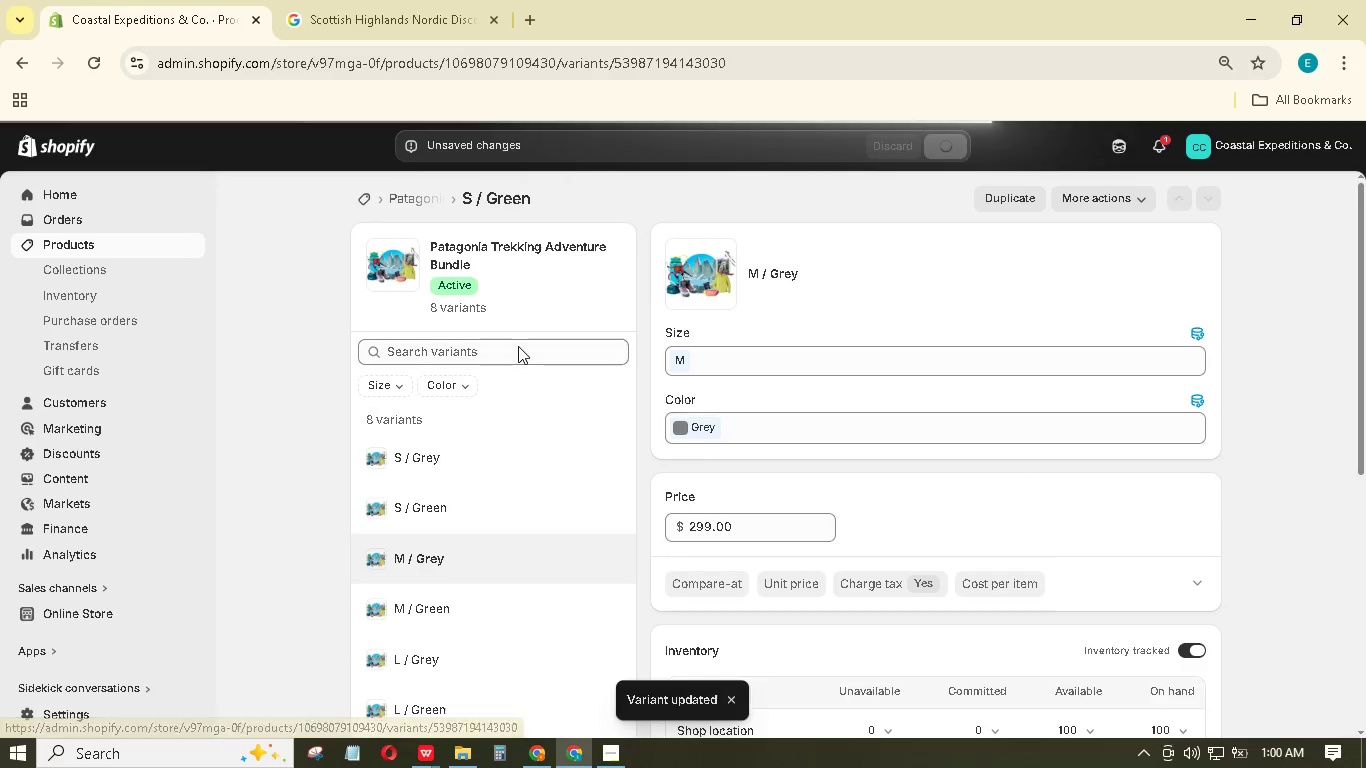 
scroll: coordinate [732, 450], scroll_direction: down, amount: 6.0
 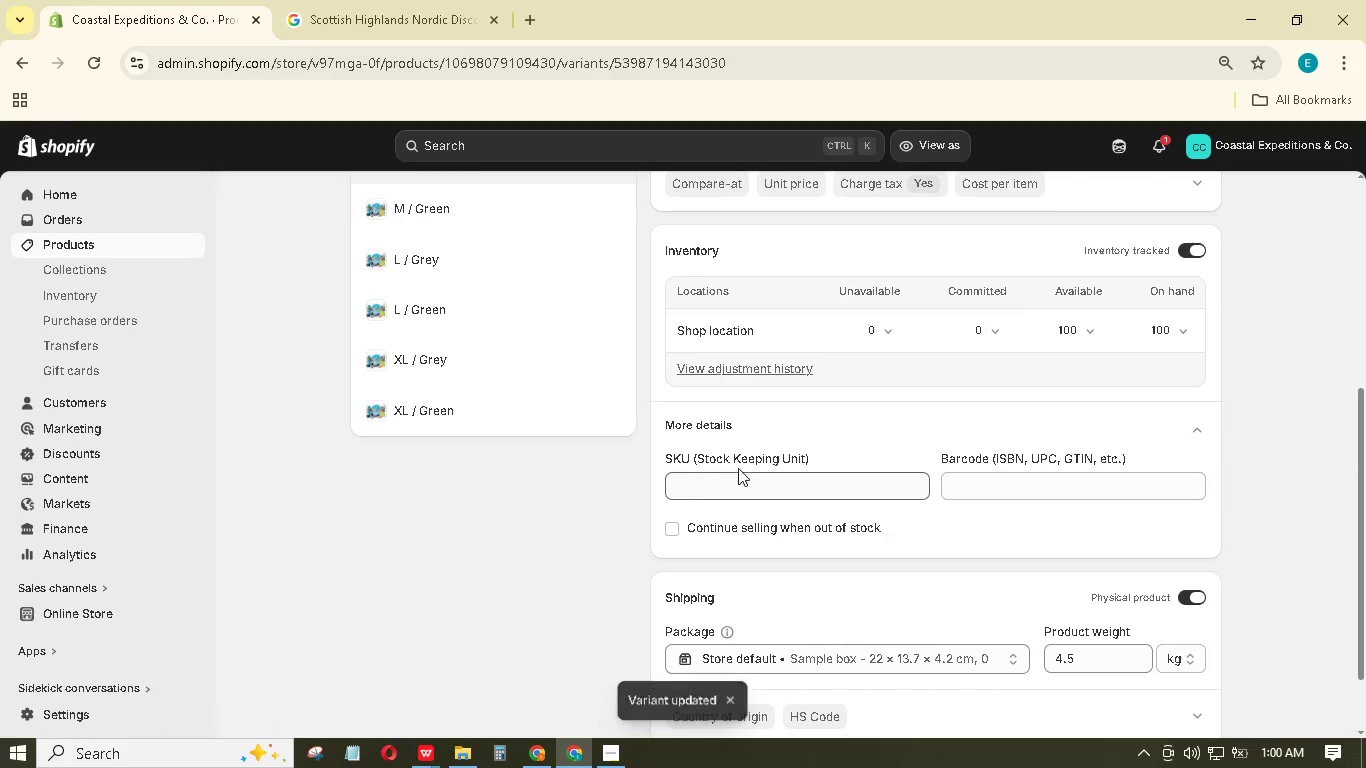 
left_click([741, 477])
 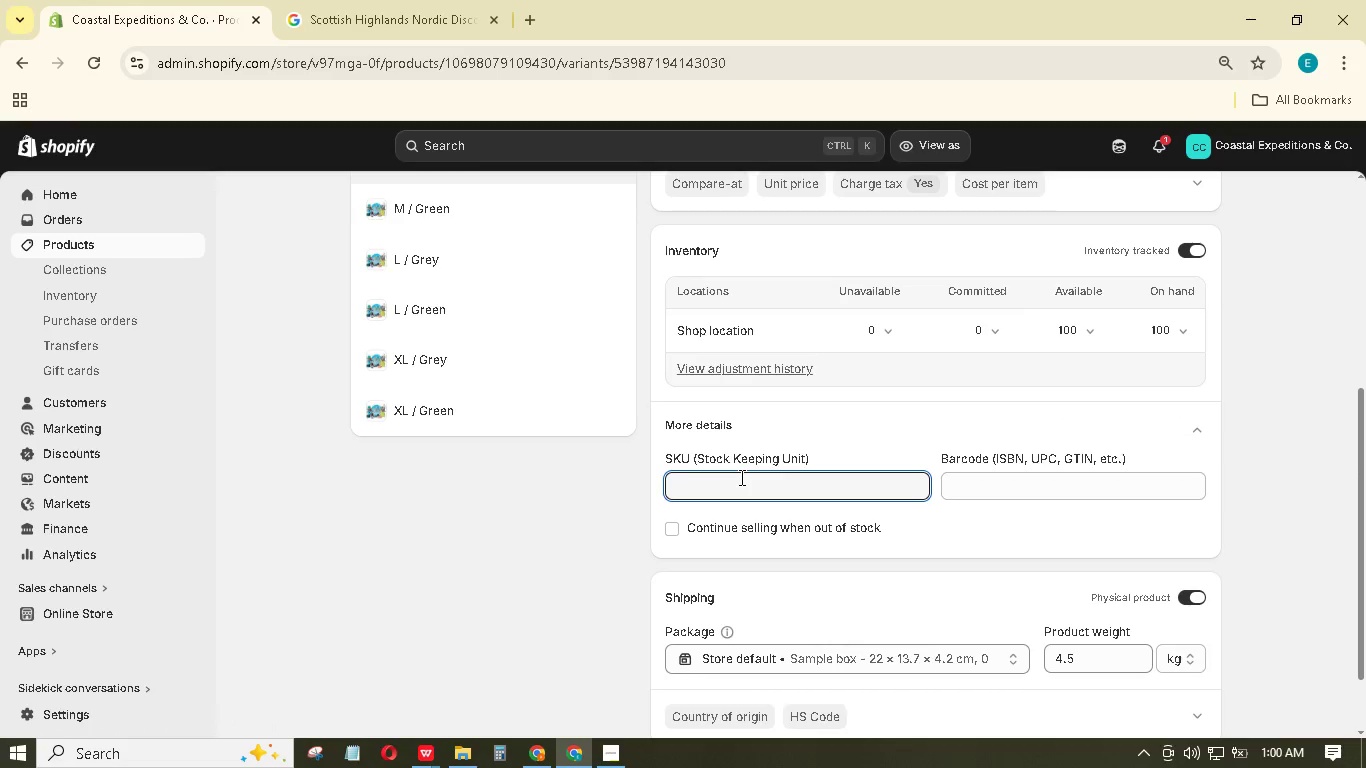 
type(PAT-TRE-)
 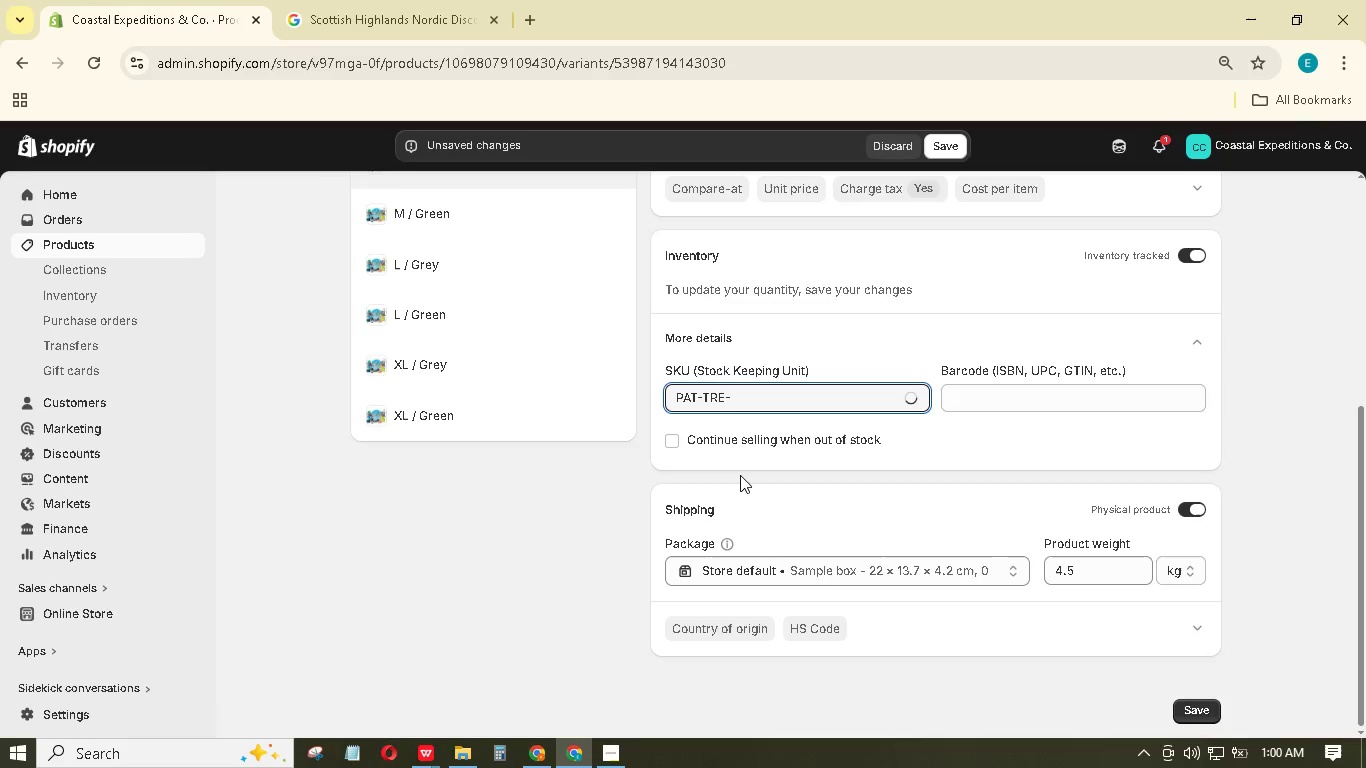 
scroll: coordinate [739, 470], scroll_direction: up, amount: 1.0
 